 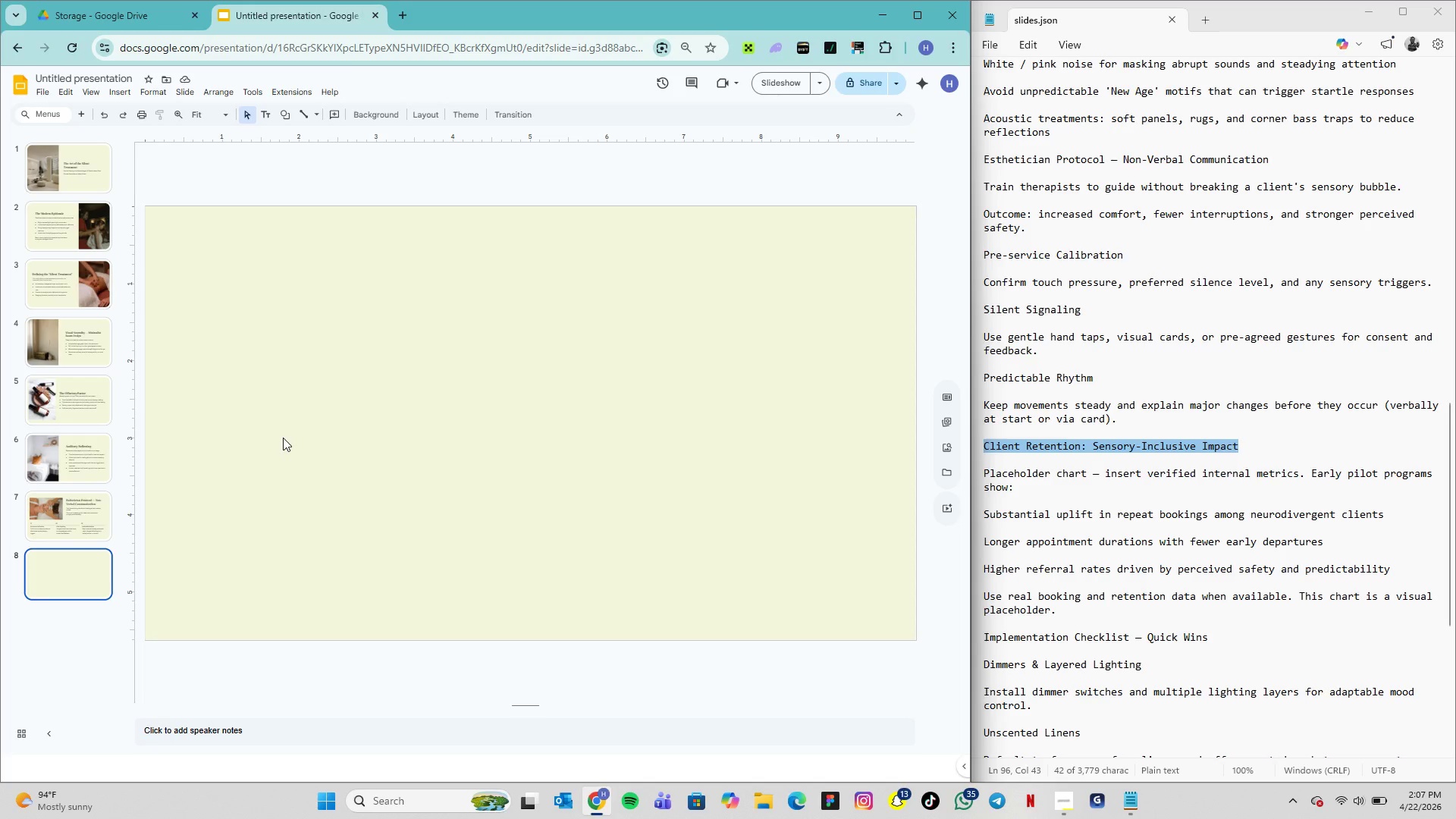 
left_click([58, 573])
 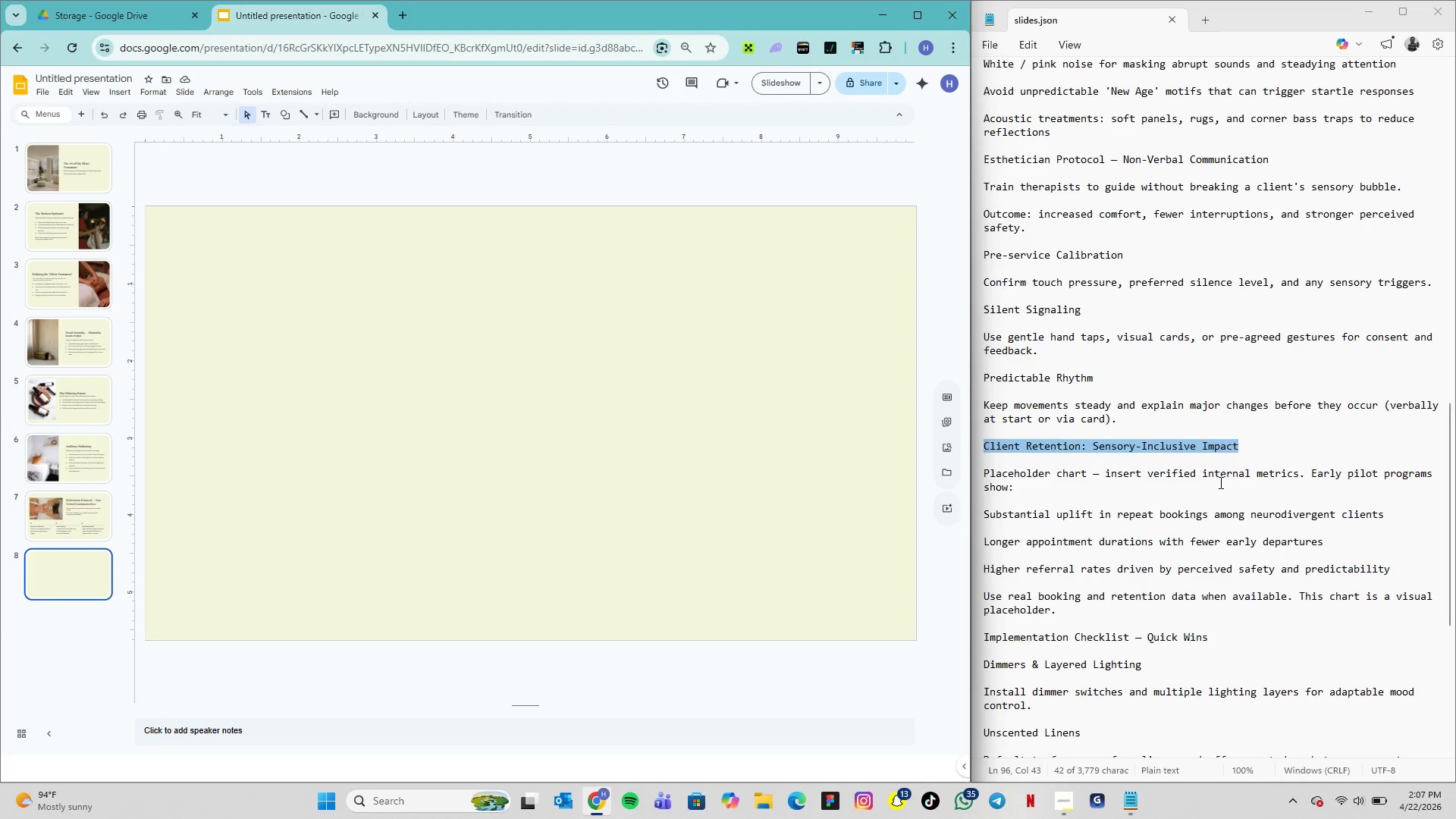 
left_click([1219, 485])
 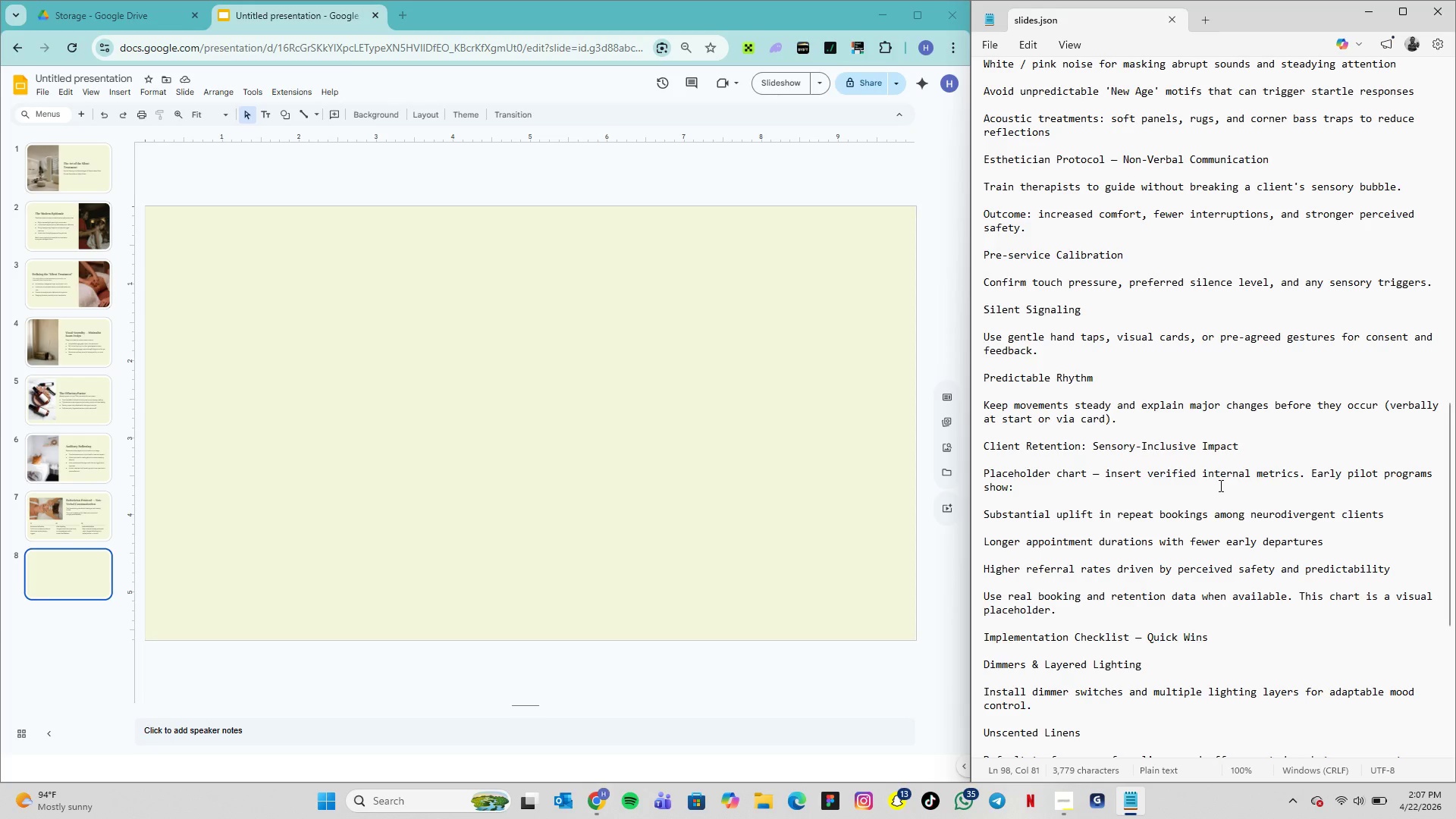 
left_click([1219, 485])
 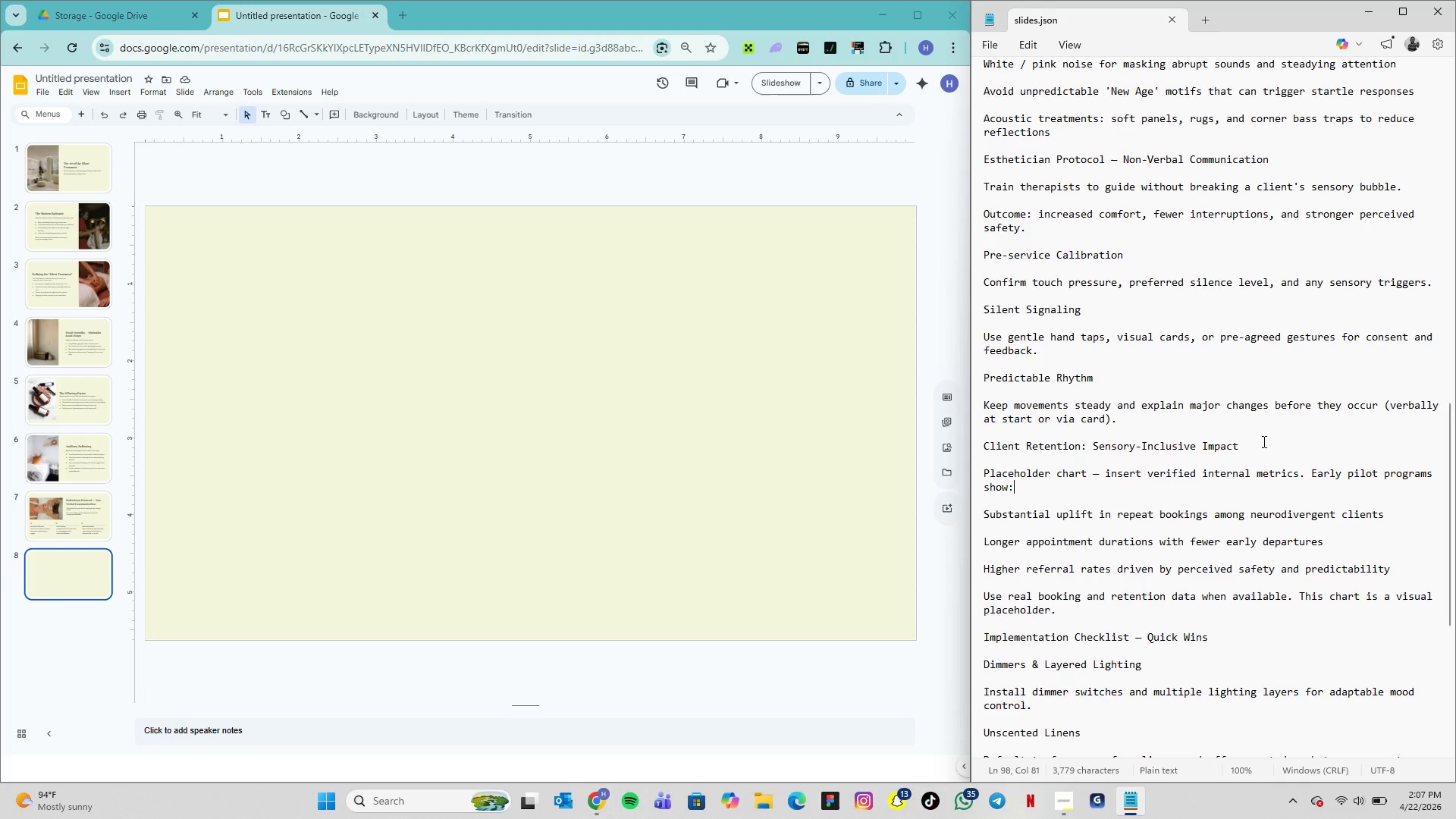 
wait(19.27)
 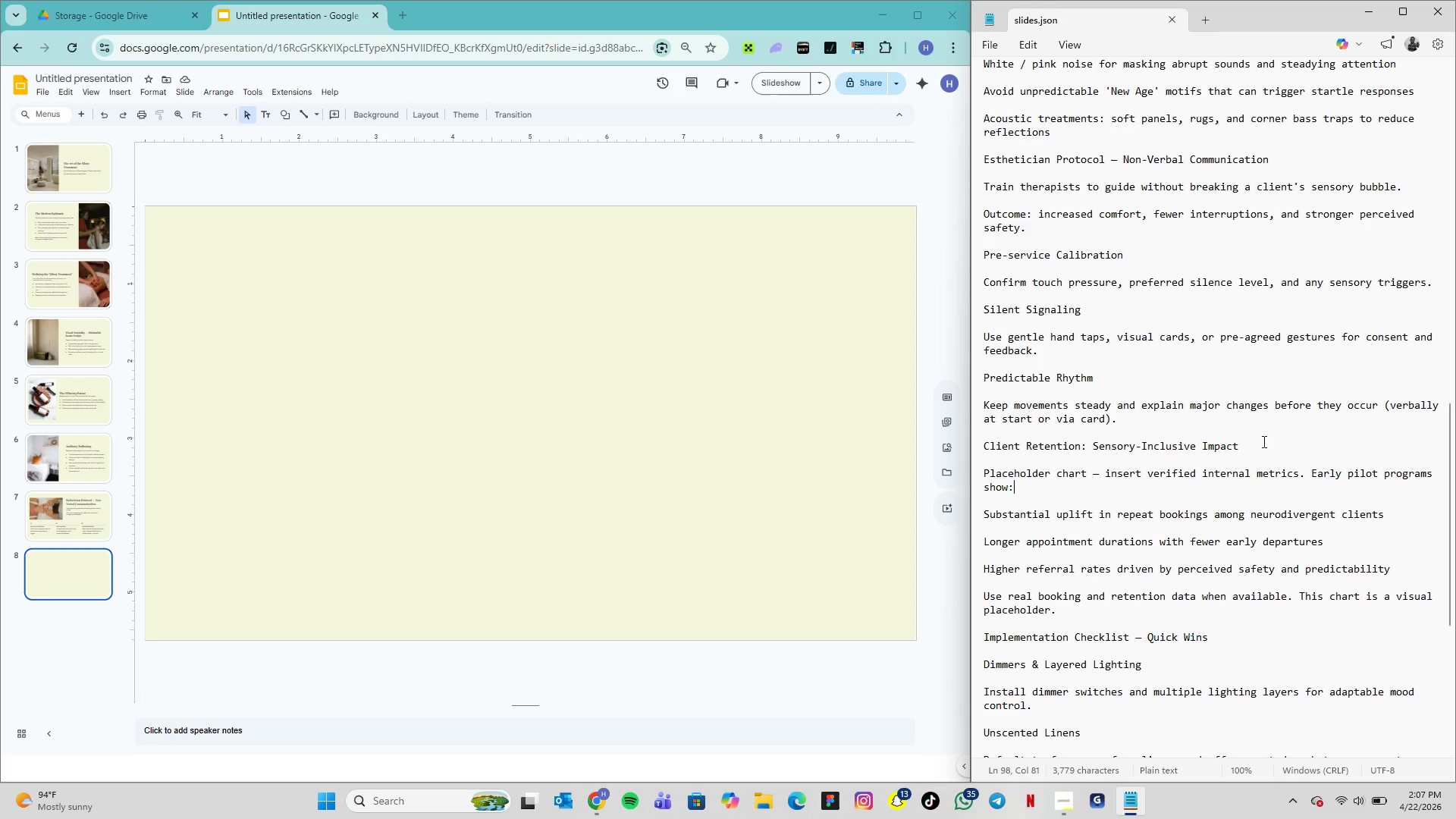 
left_click_drag(start_coordinate=[1238, 444], to_coordinate=[987, 434])
 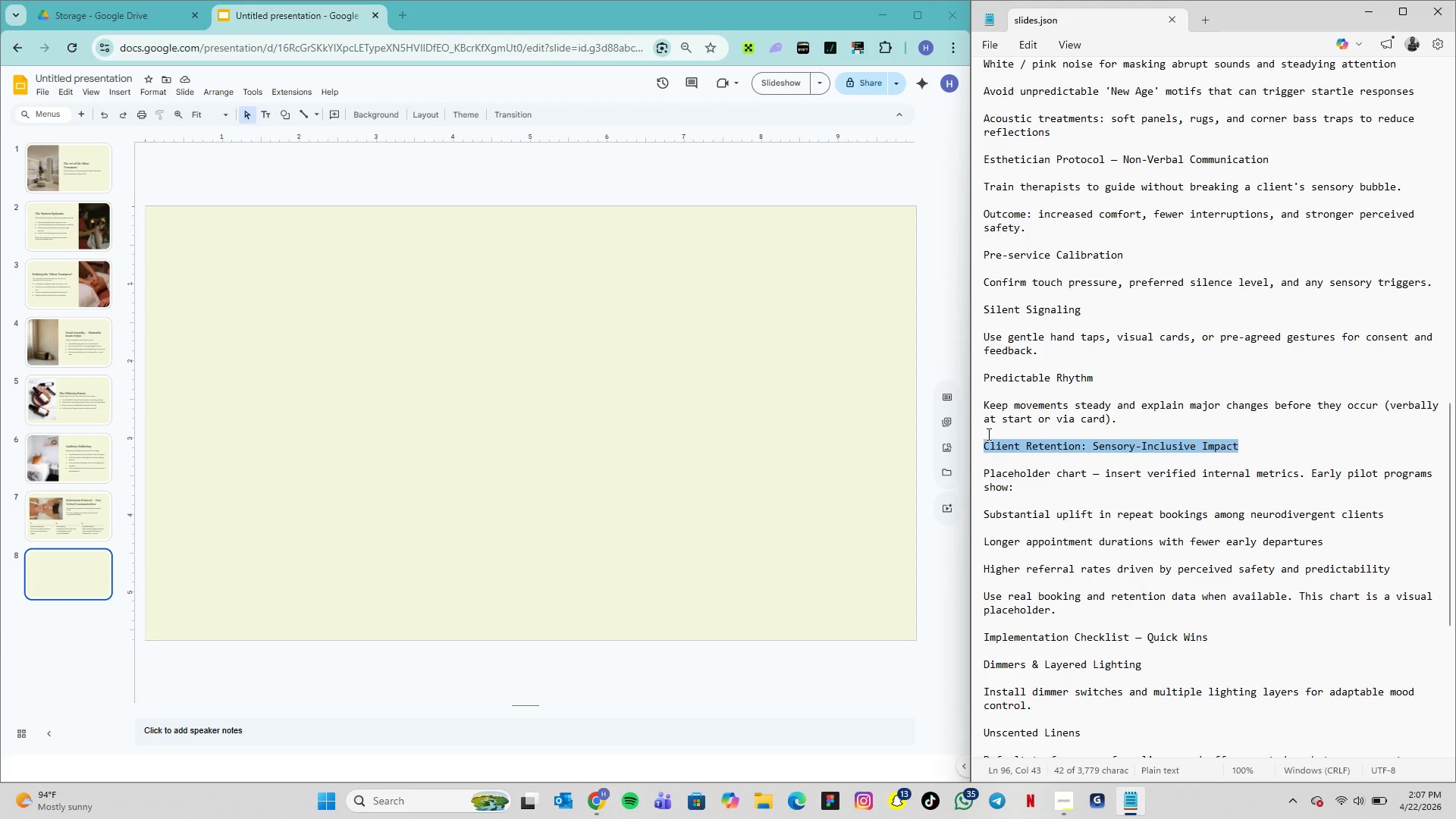 
key(Control+C)
 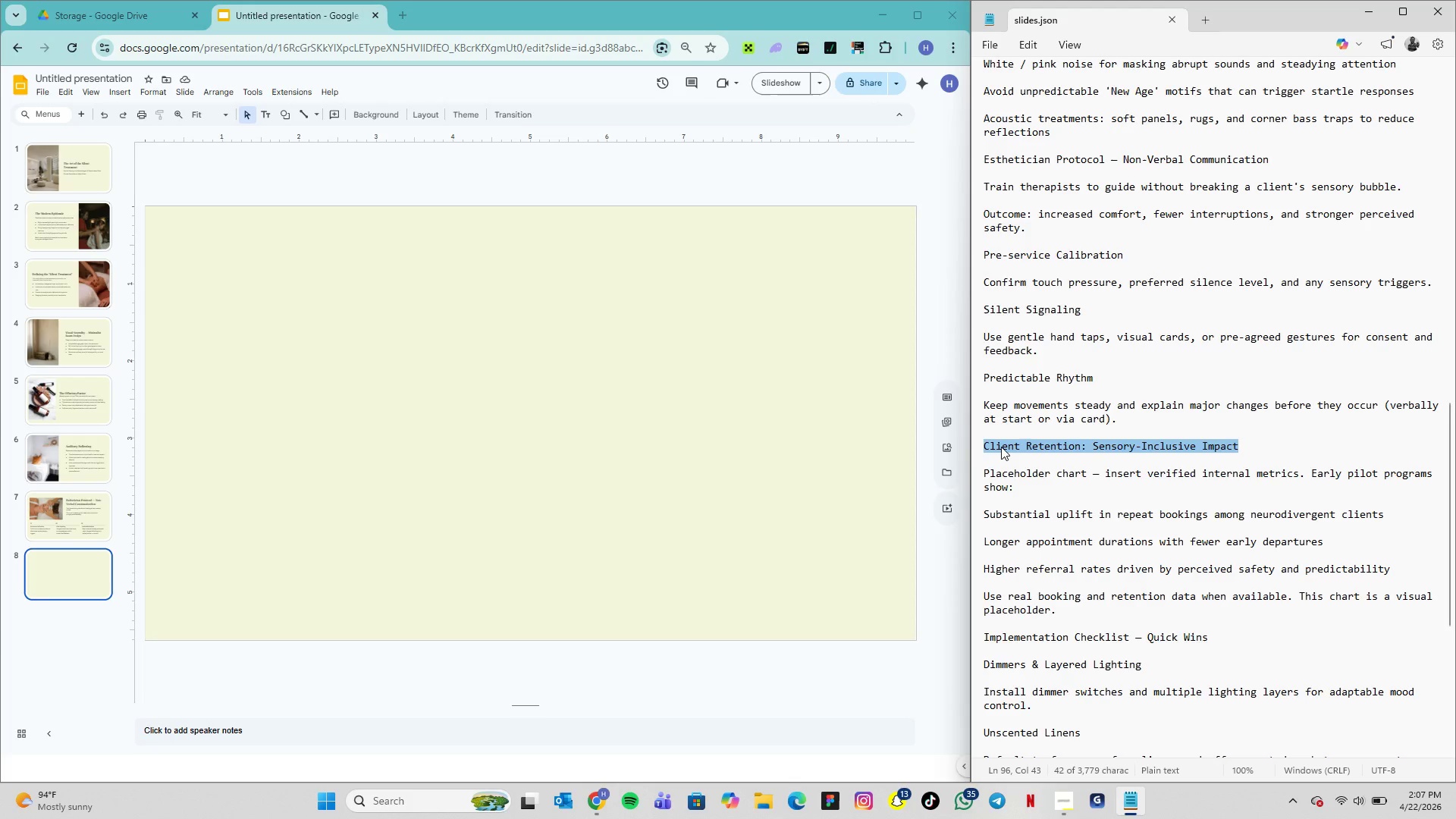 
key(Control+C)
 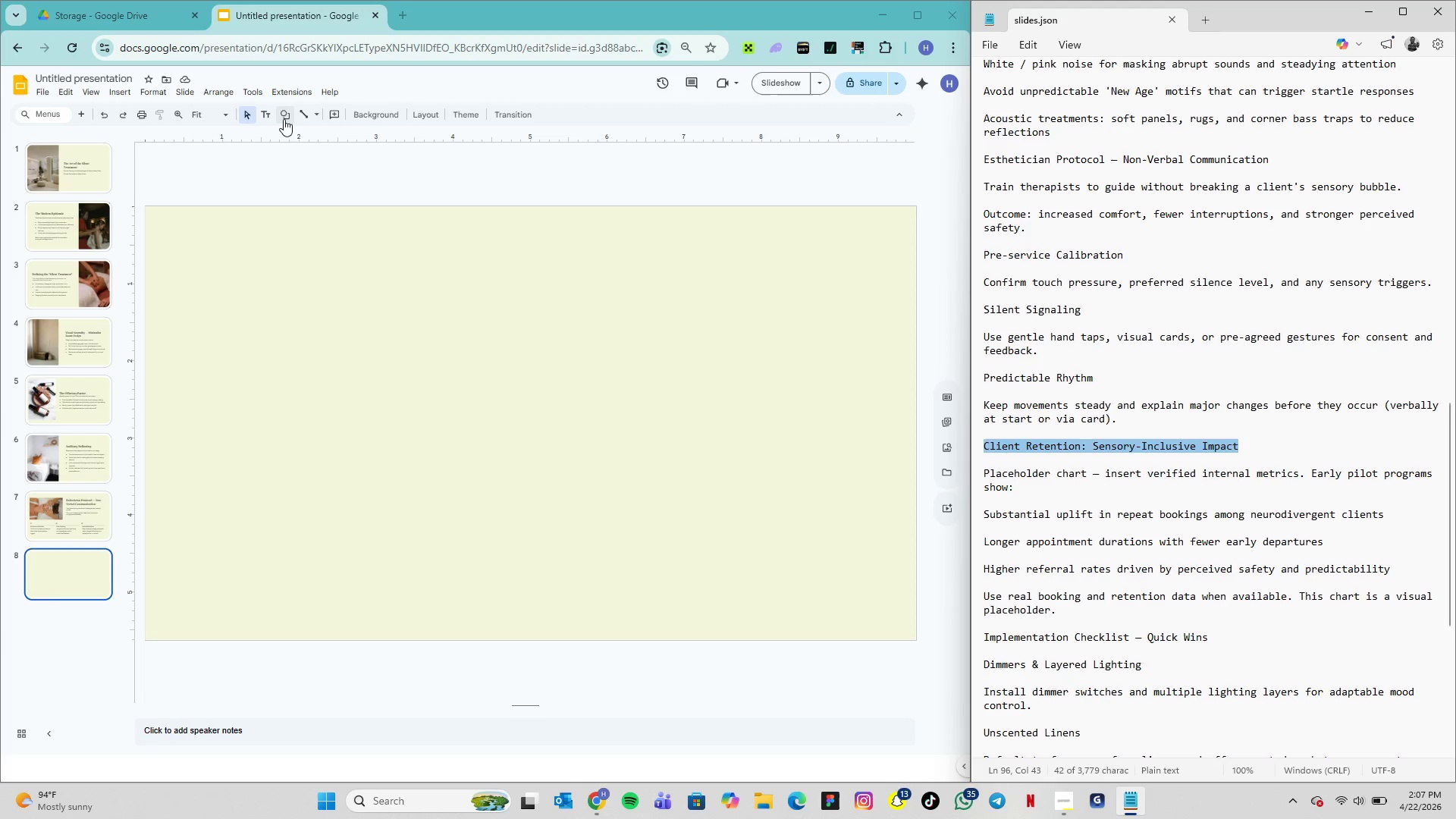 
left_click([271, 119])
 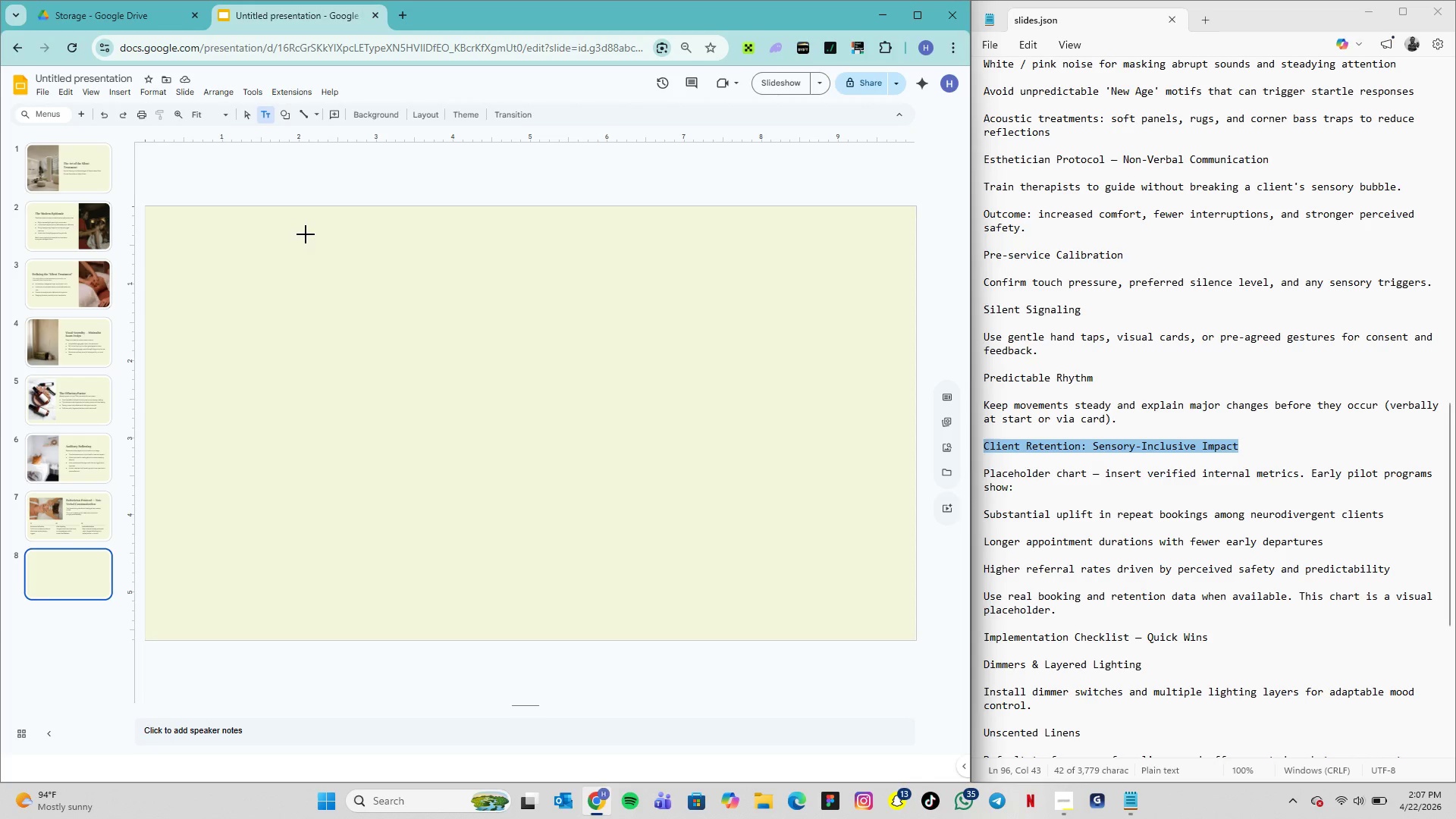 
left_click([306, 234])
 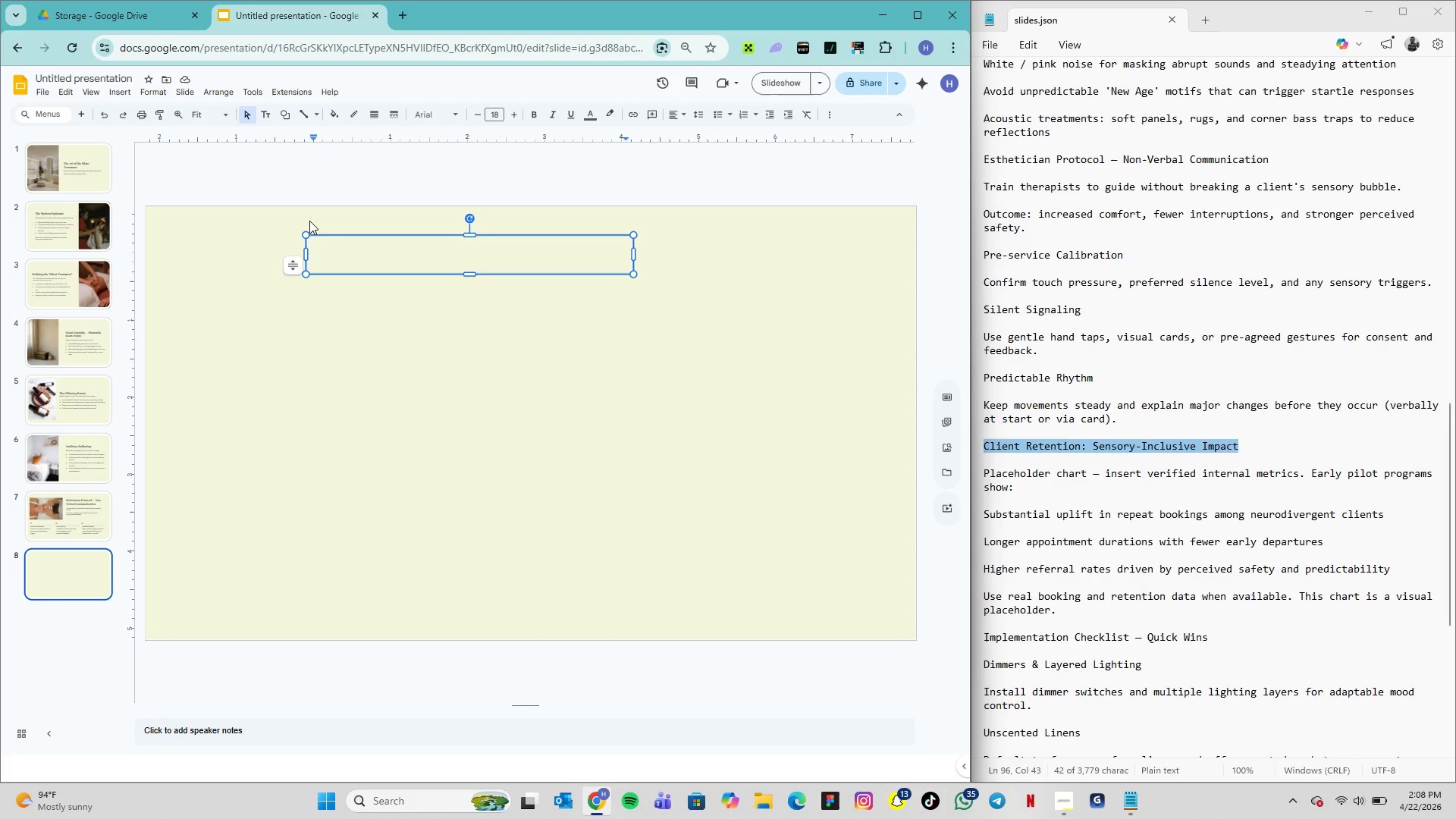 
wait(15.02)
 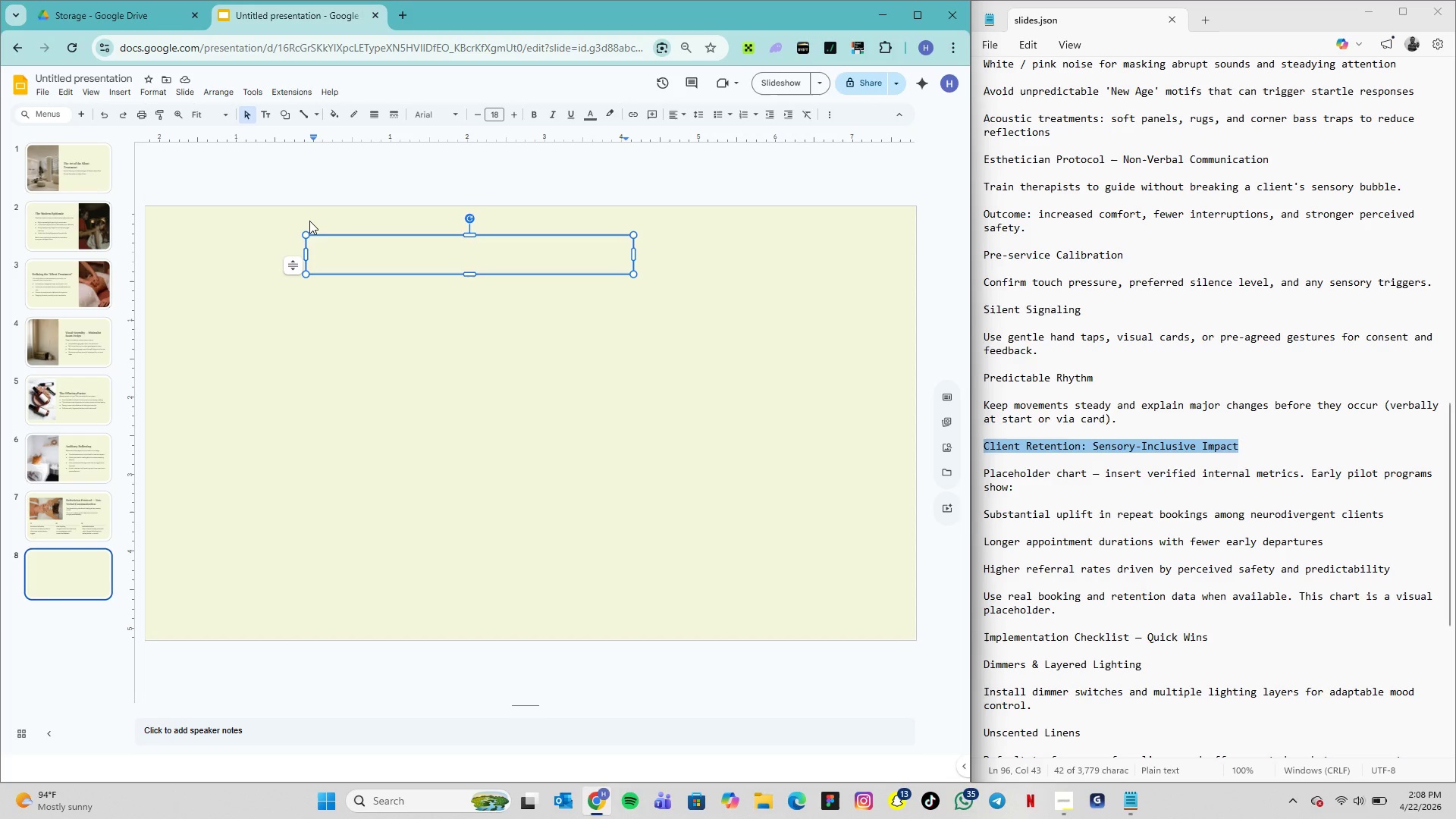 
key(Control+V)
 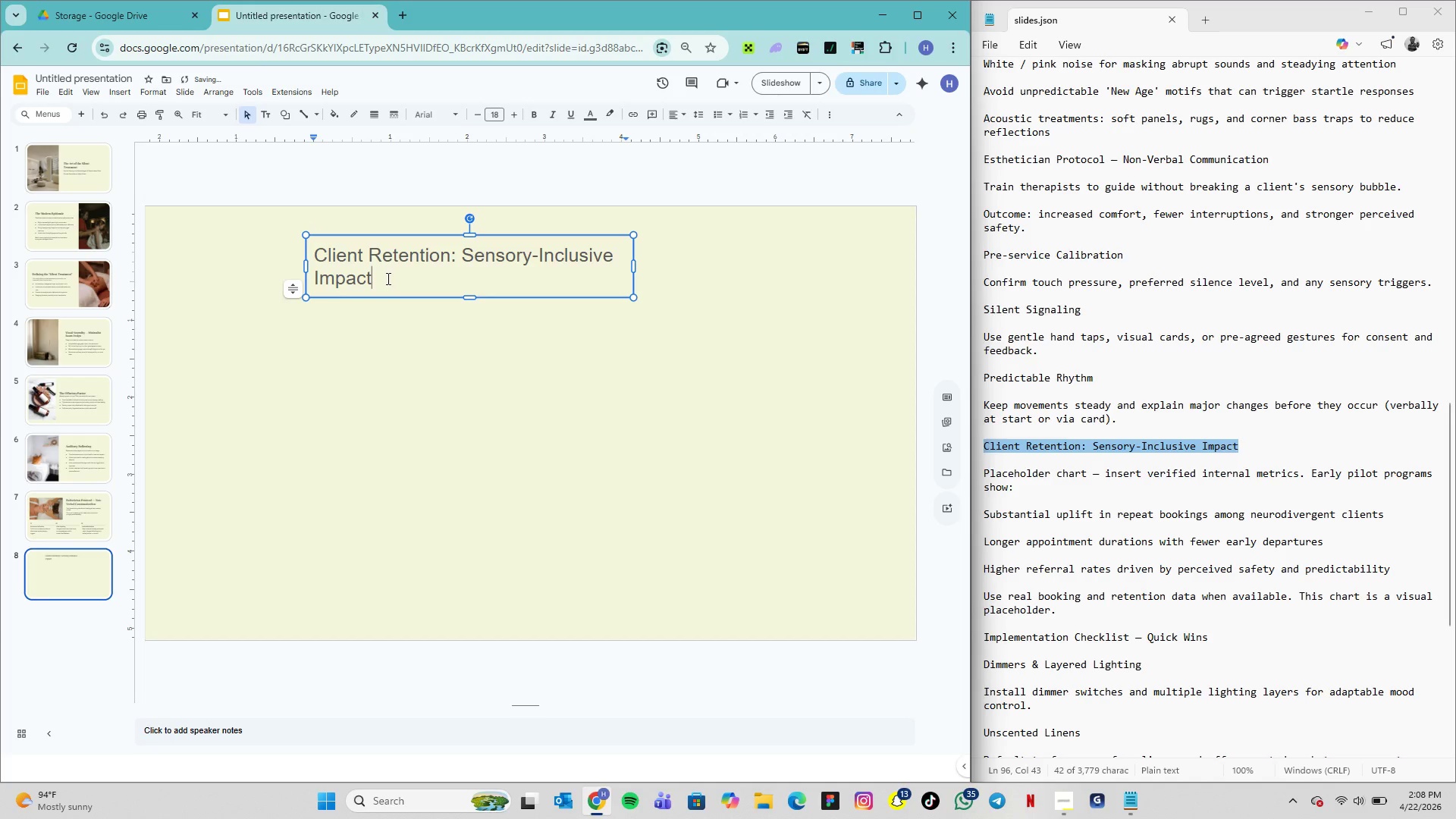 
left_click_drag(start_coordinate=[377, 280], to_coordinate=[309, 245])
 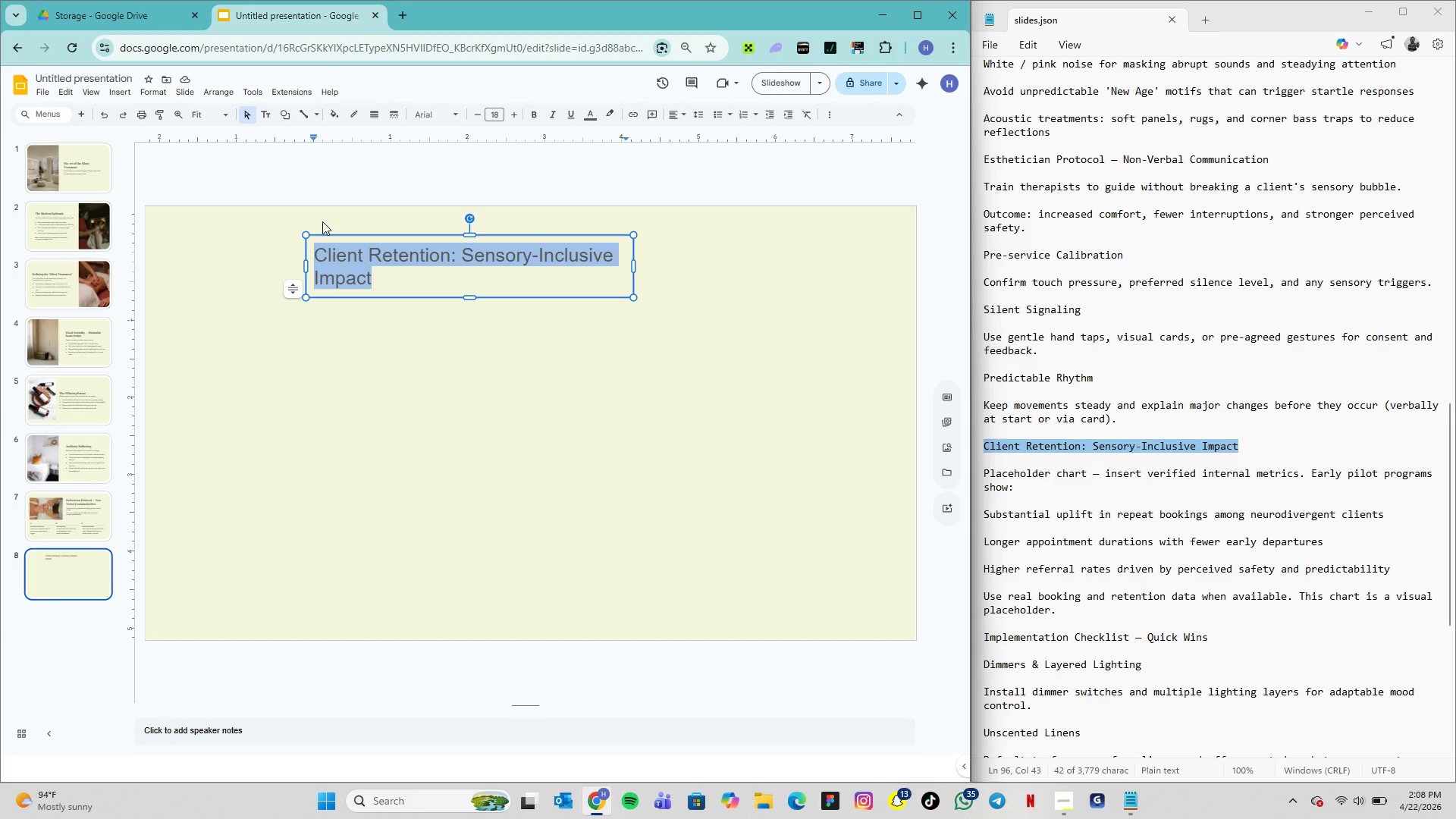 
wait(11.73)
 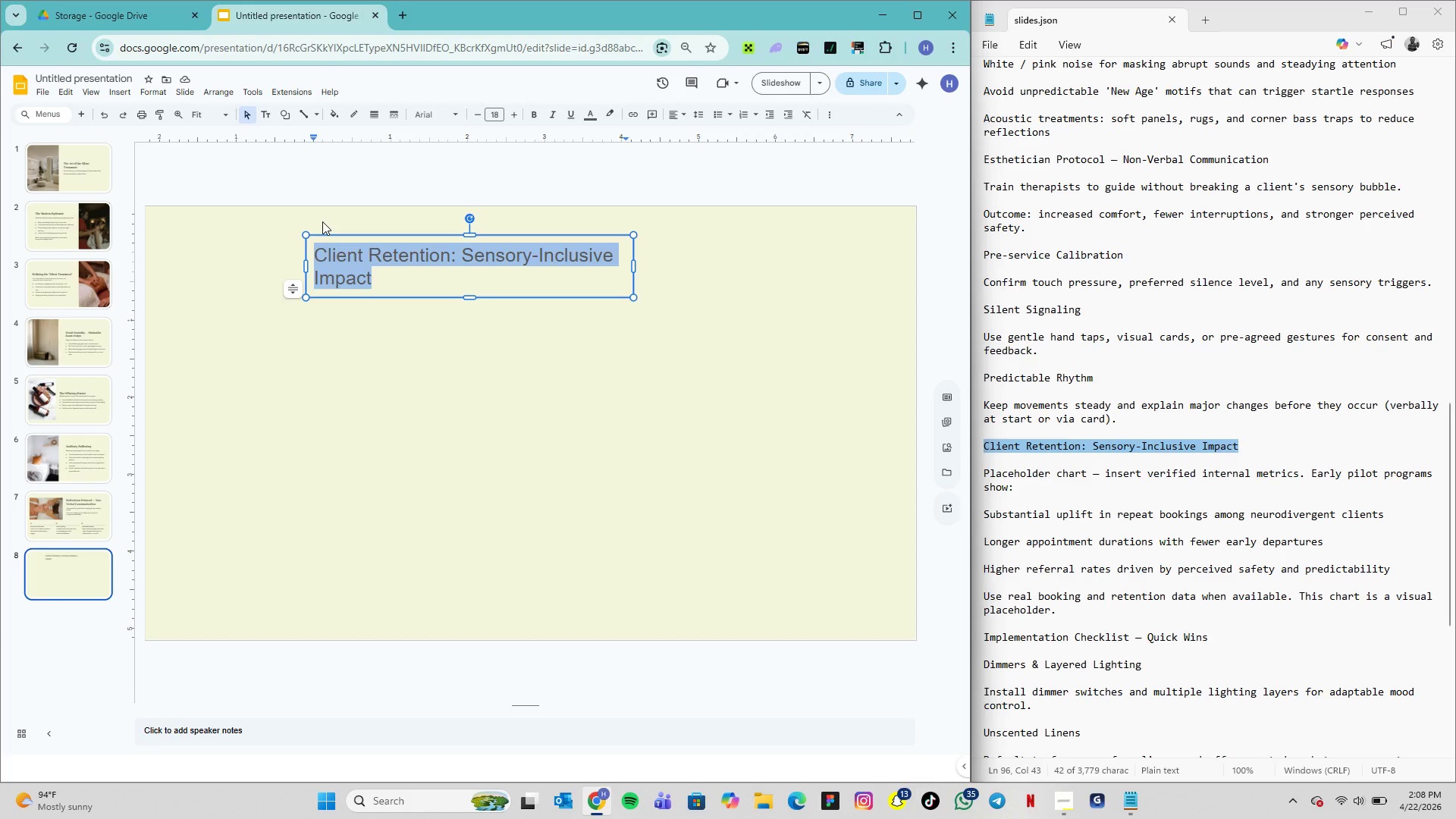 
left_click([446, 112])
 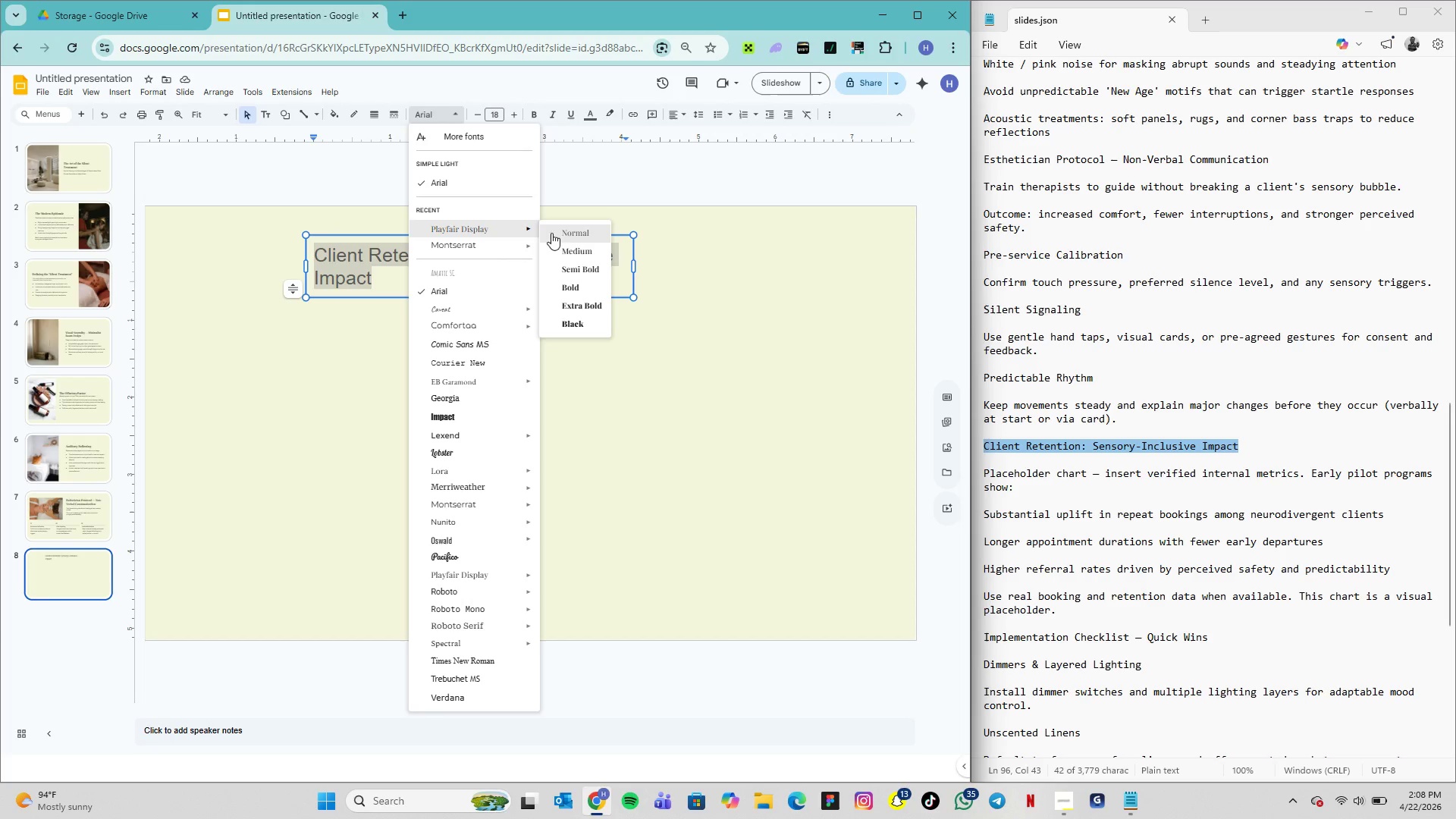 
wait(7.39)
 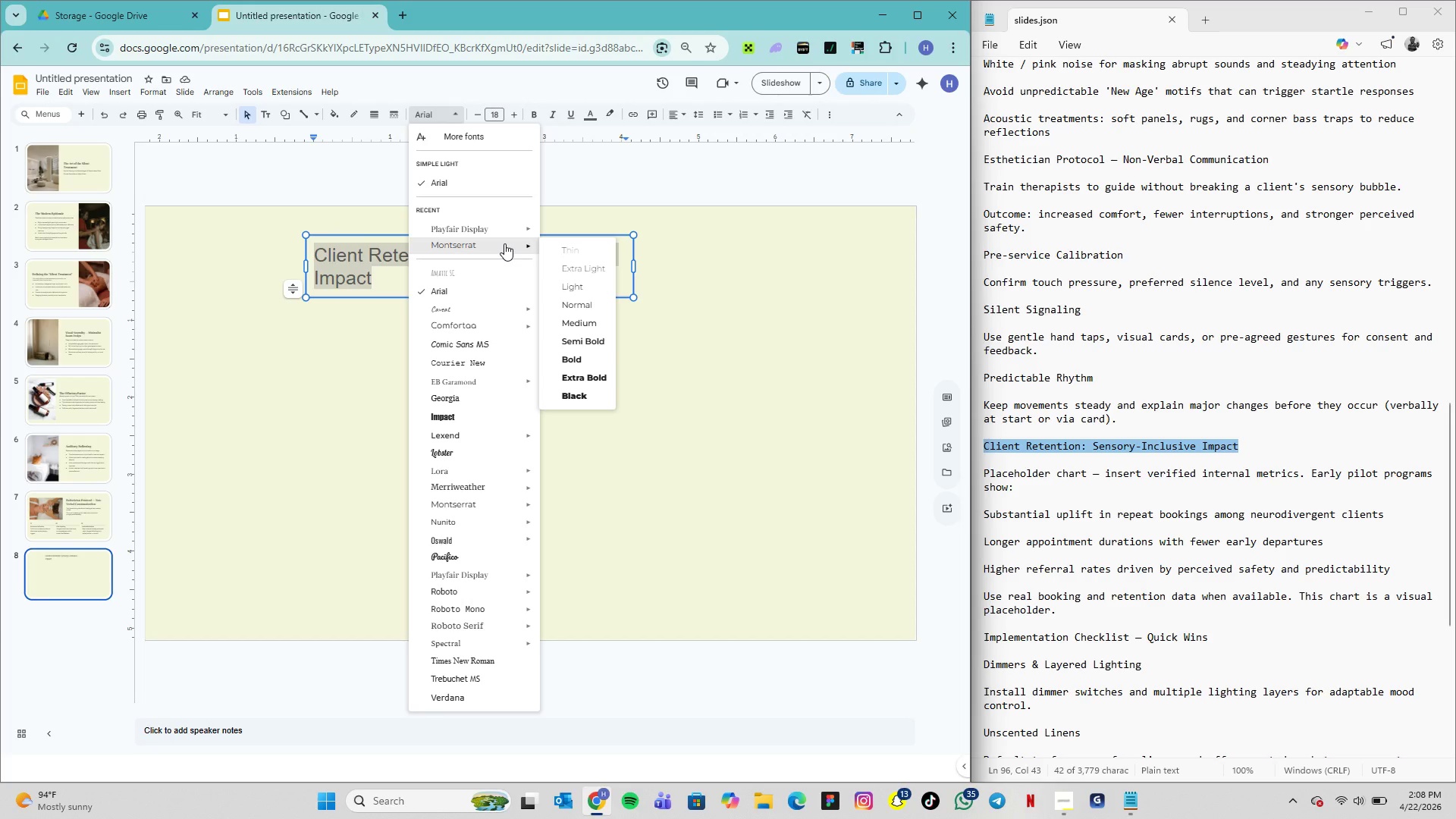 
left_click([582, 283])
 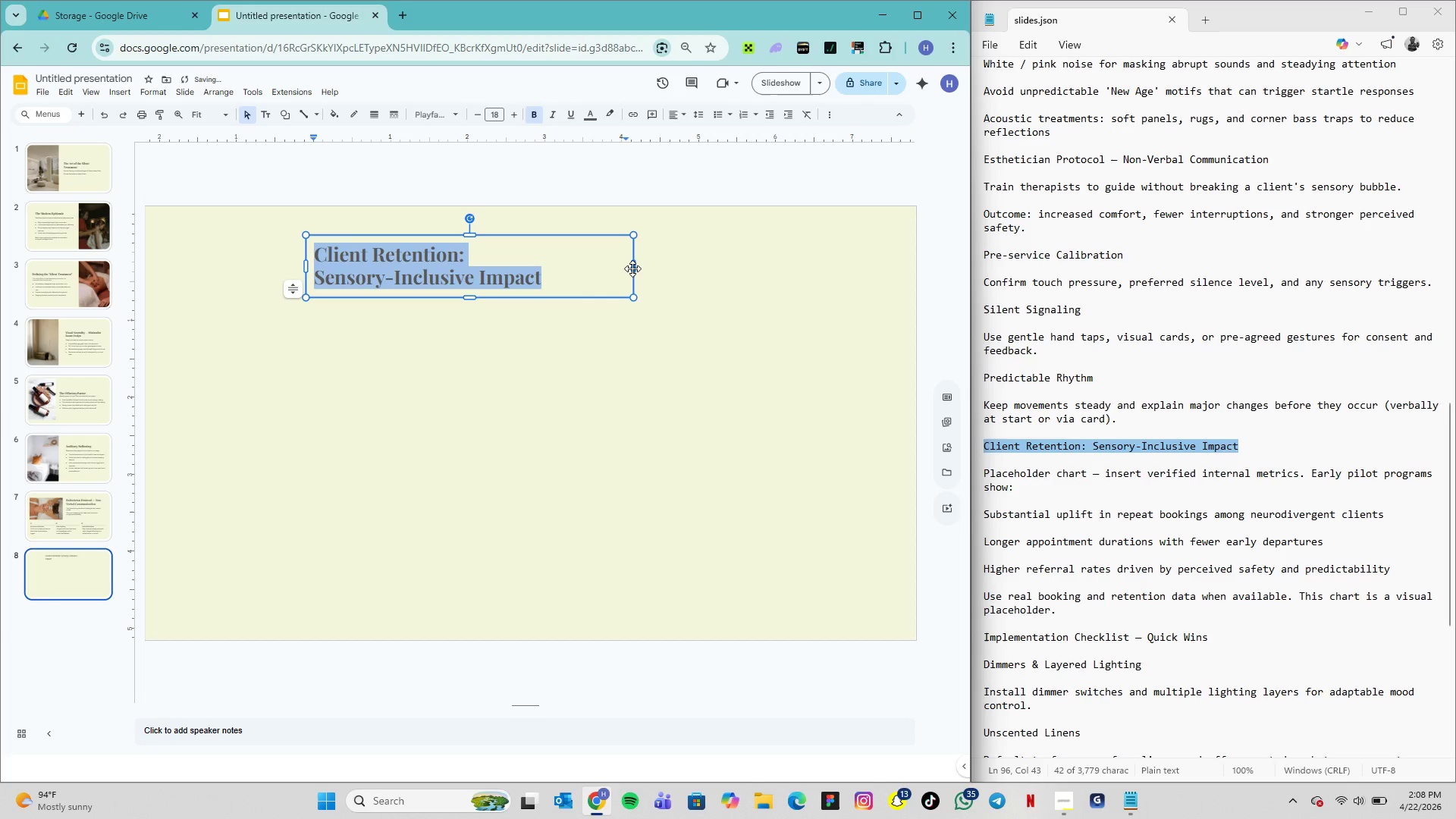 
left_click_drag(start_coordinate=[633, 269], to_coordinate=[698, 275])
 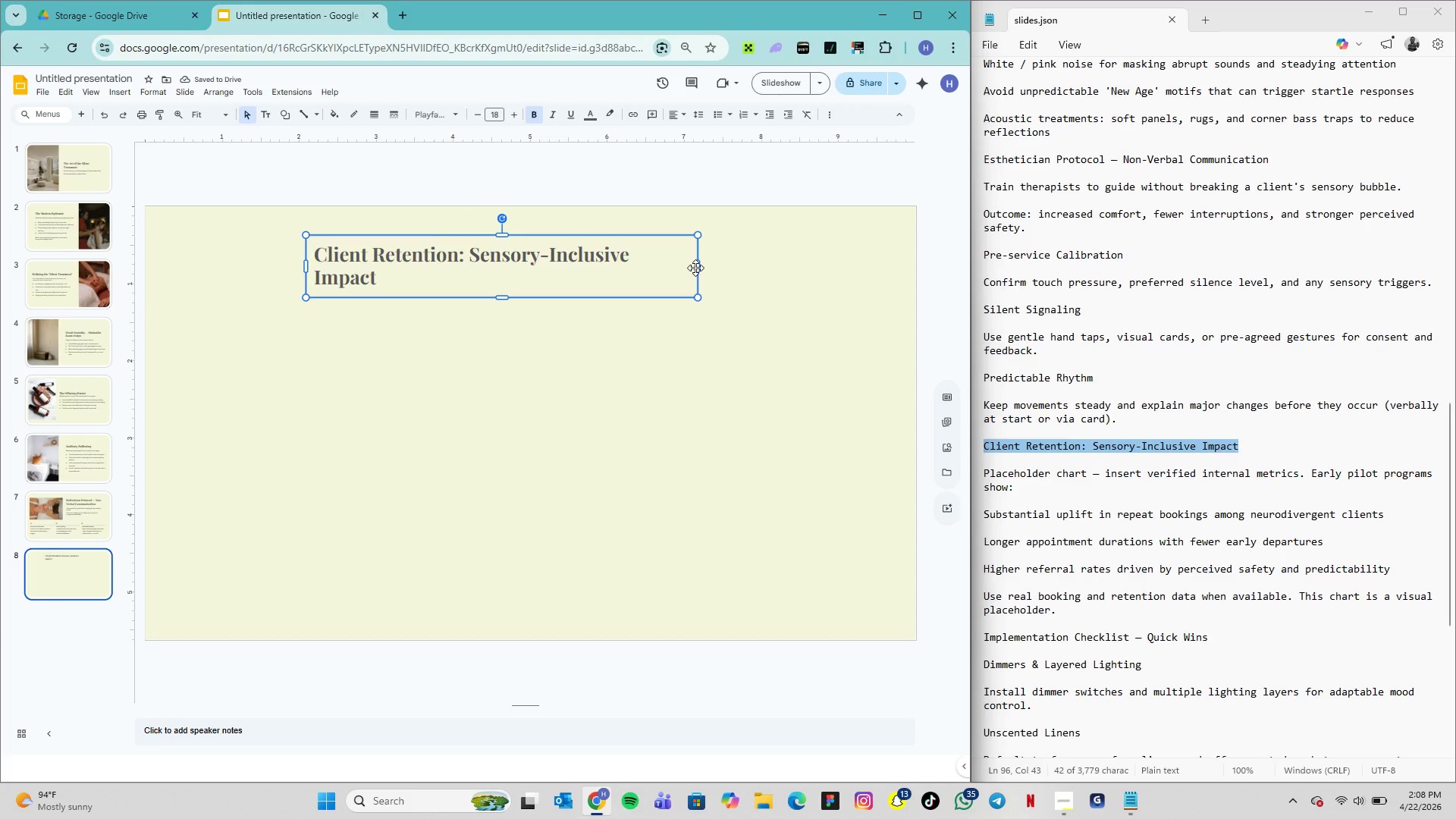 
left_click_drag(start_coordinate=[698, 265], to_coordinate=[714, 267])
 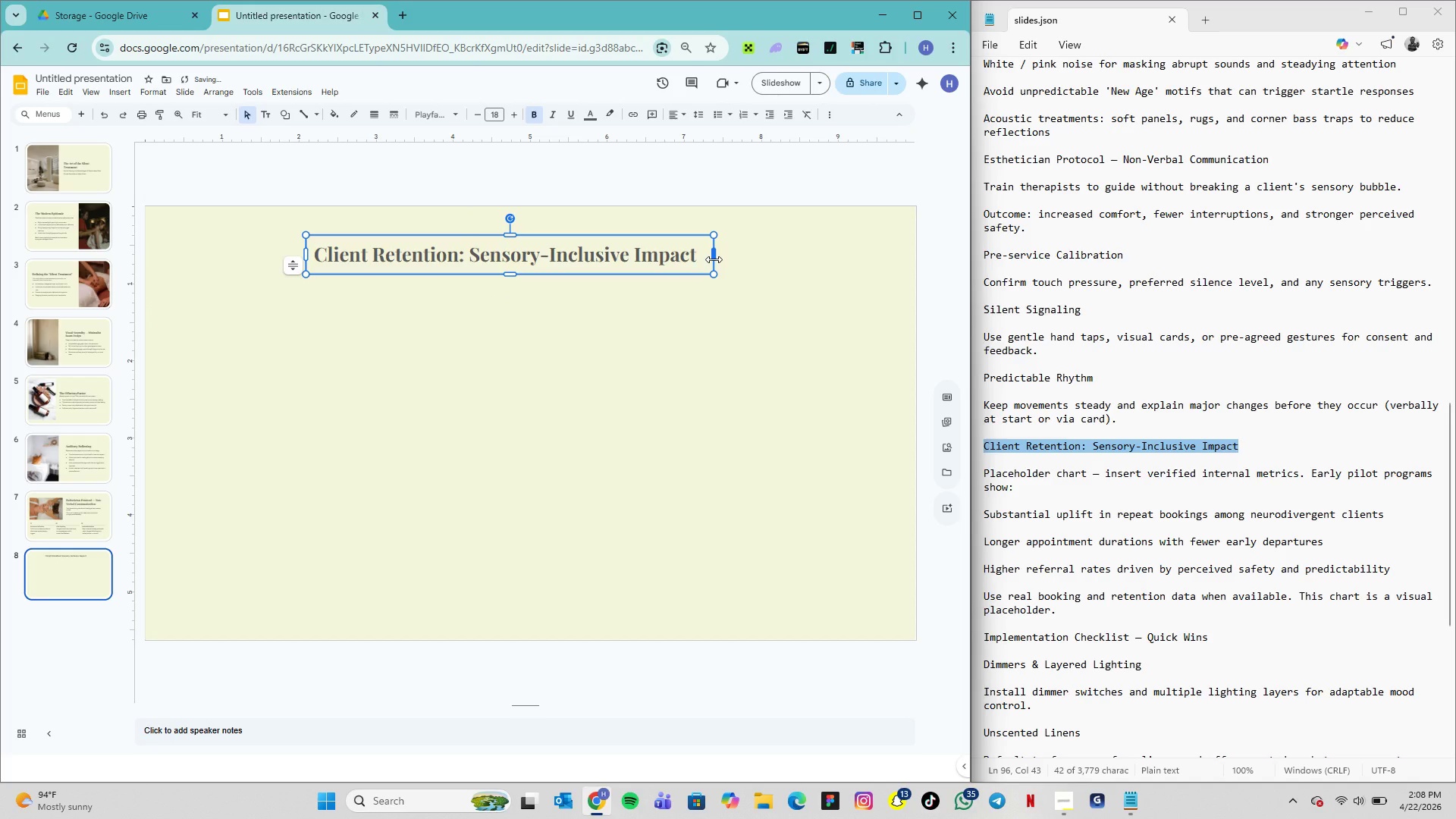 
left_click_drag(start_coordinate=[714, 259], to_coordinate=[679, 262])
 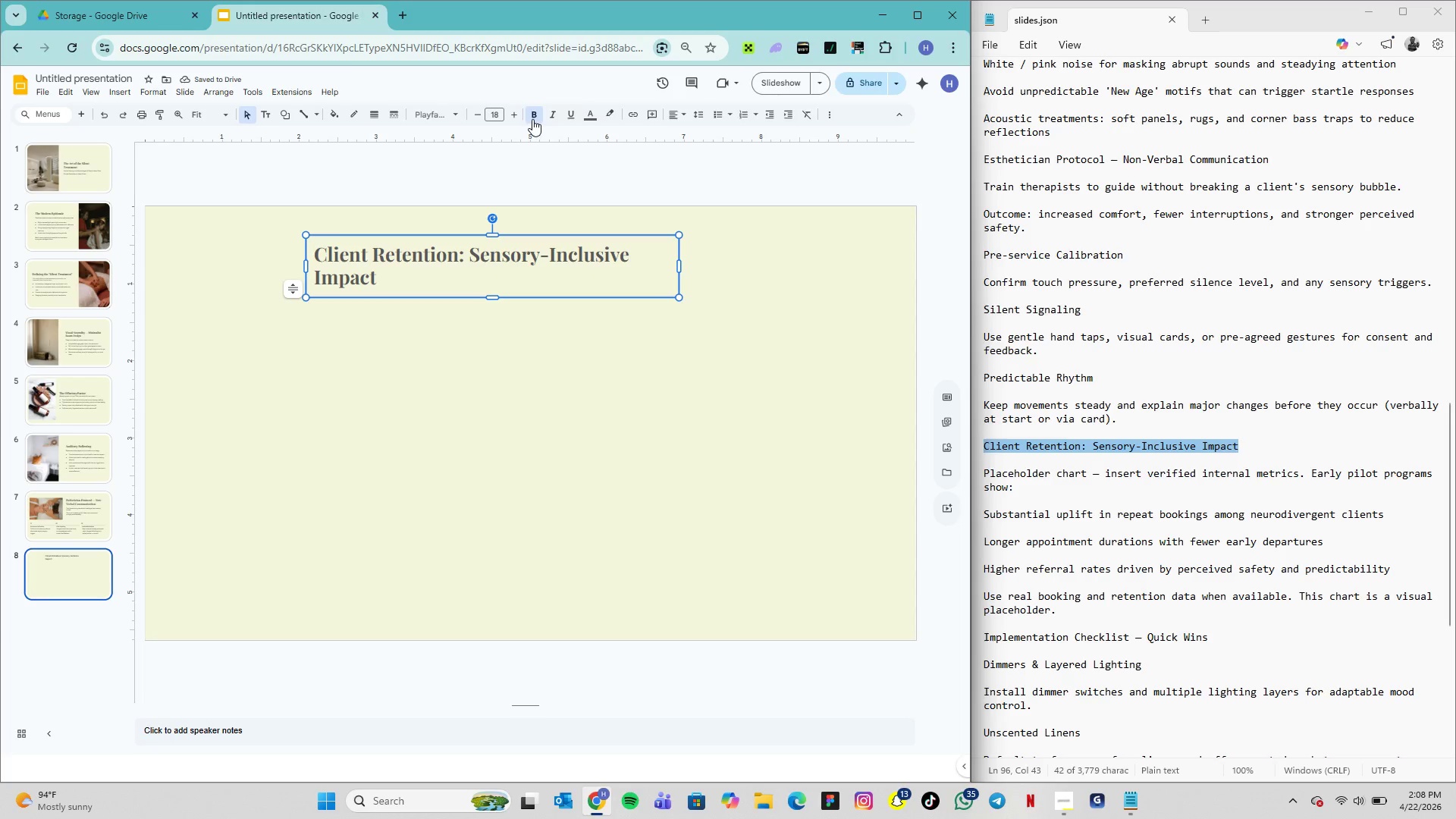 
left_click([498, 113])
 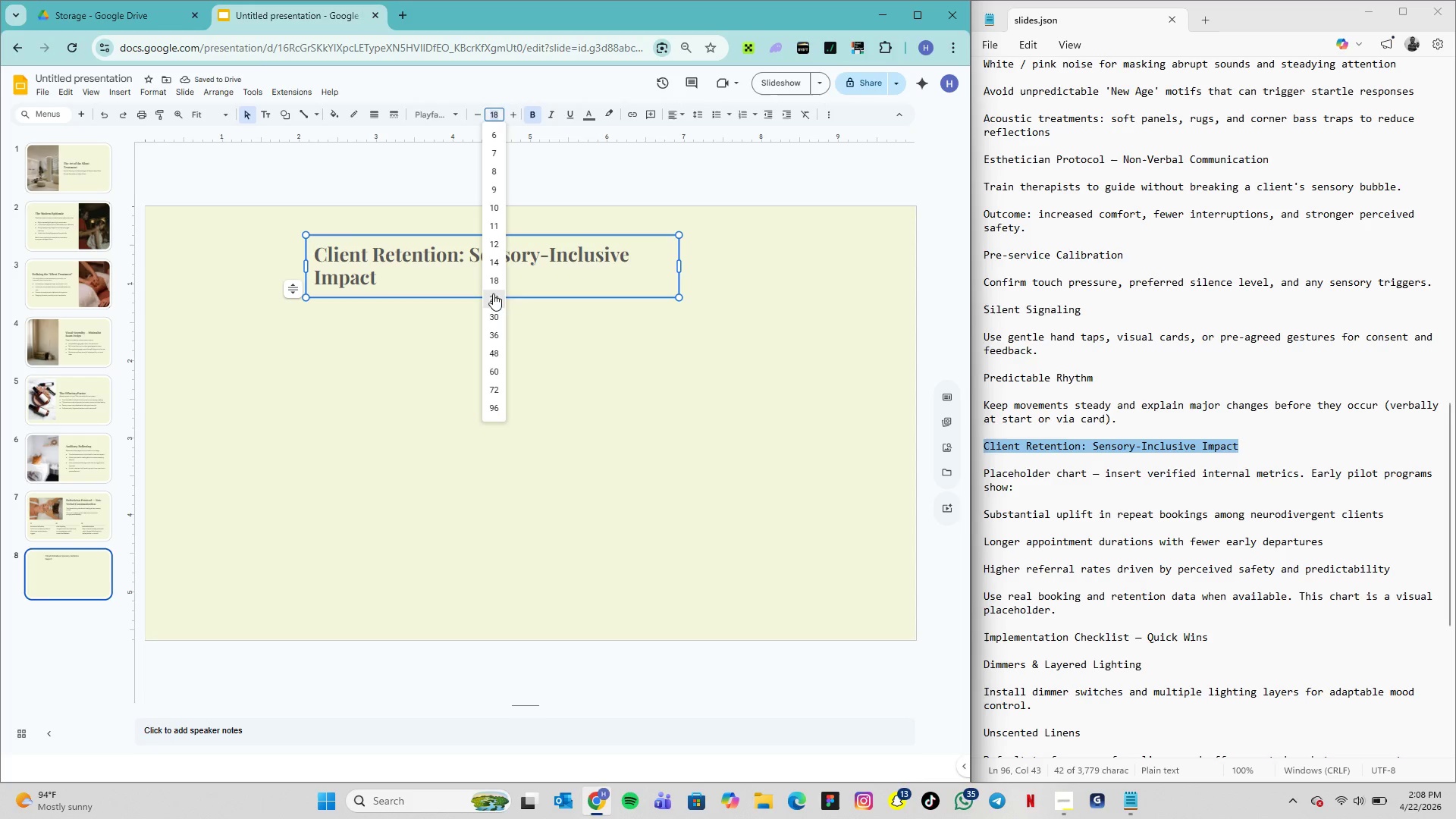 
left_click([494, 294])
 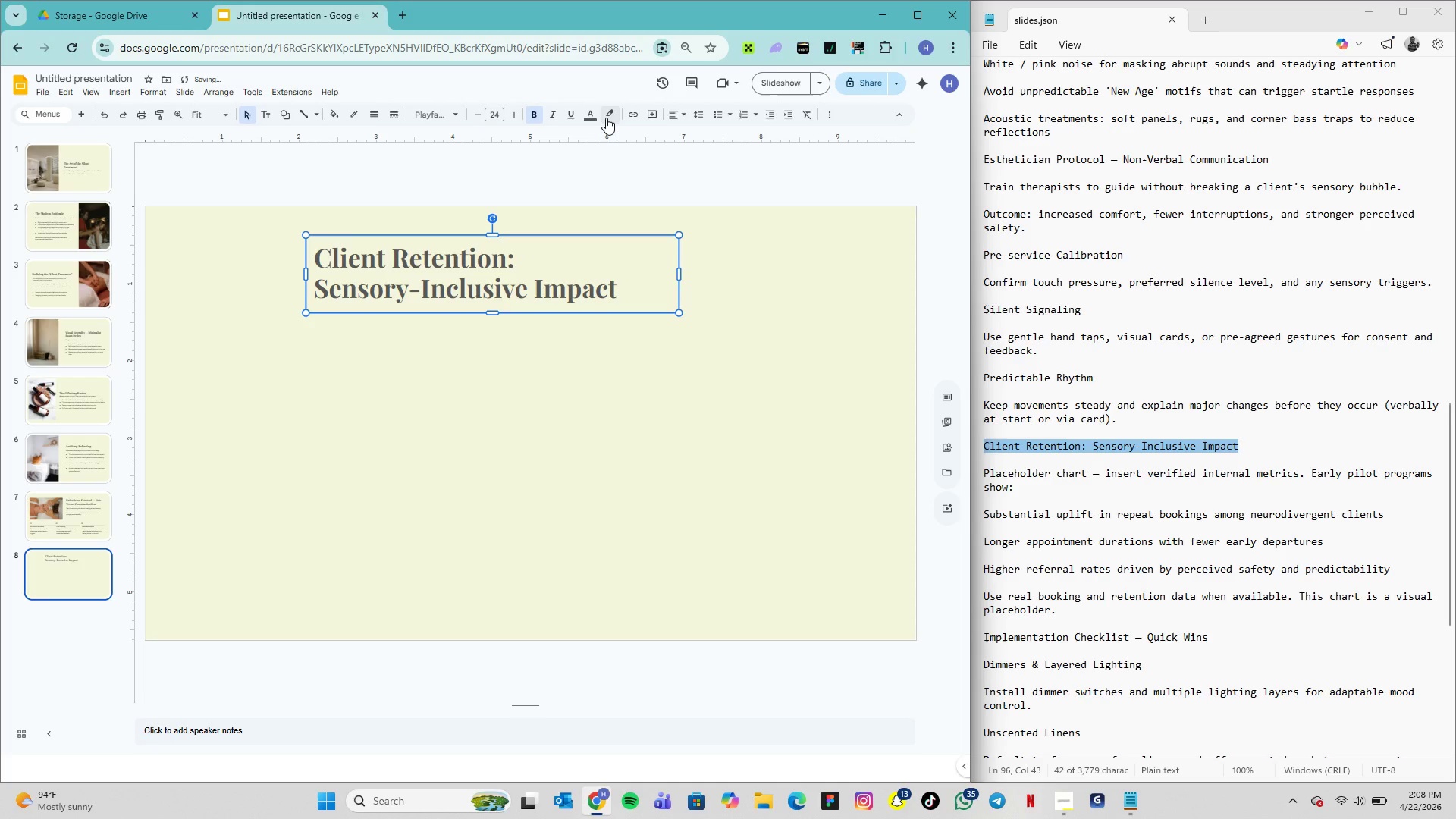 
left_click([597, 115])
 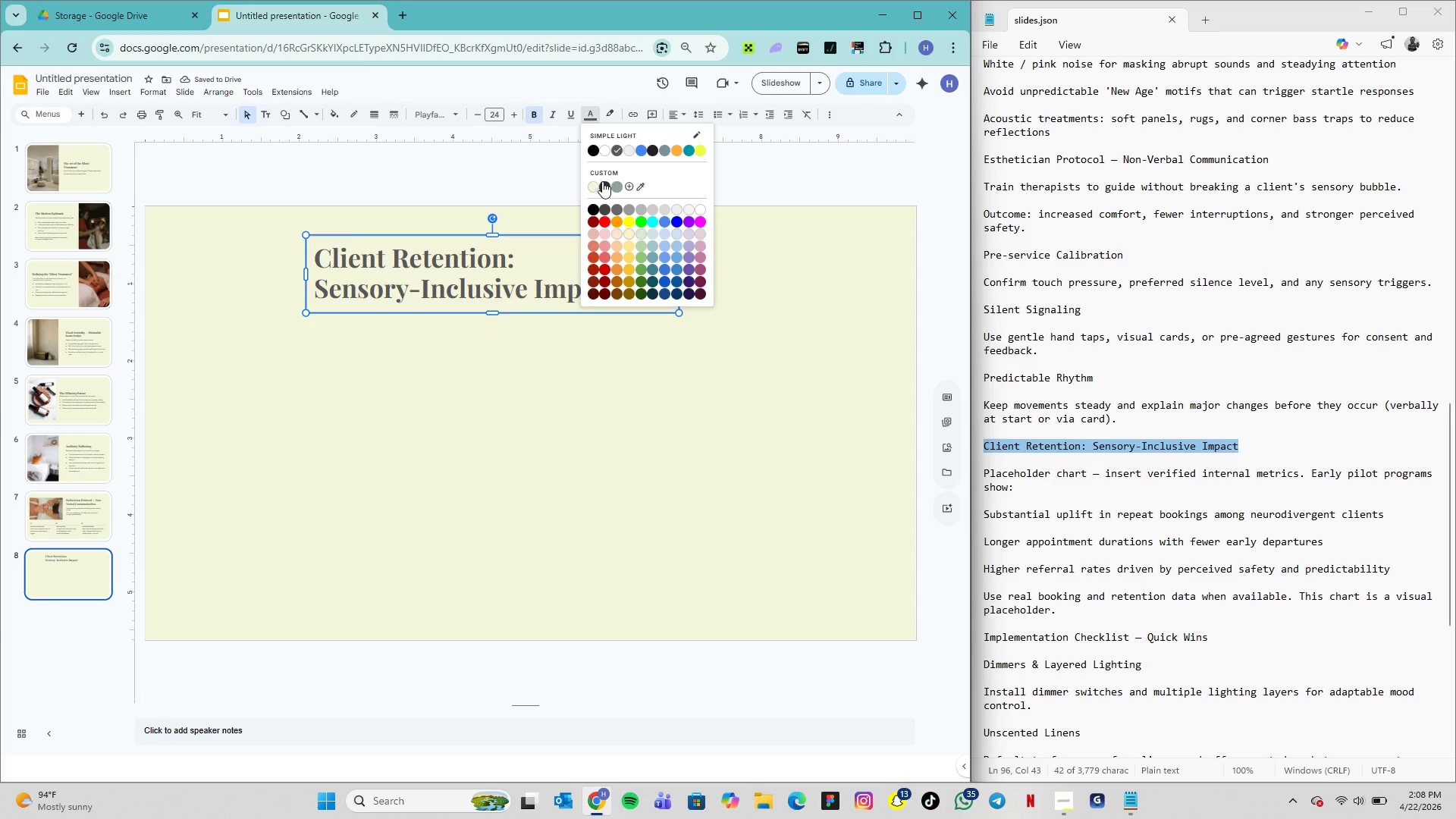 
left_click([608, 187])
 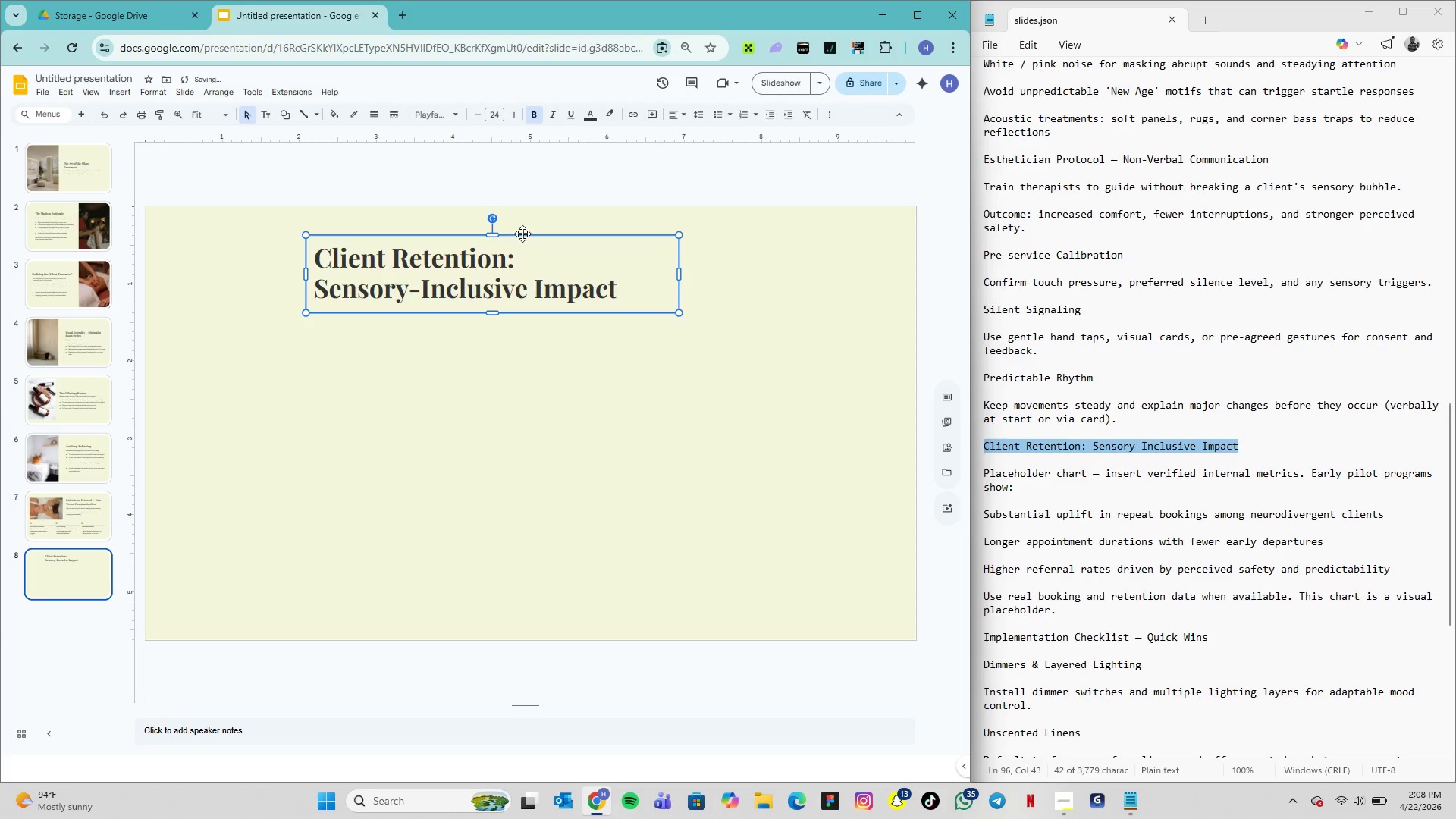 
left_click_drag(start_coordinate=[525, 236], to_coordinate=[700, 230])
 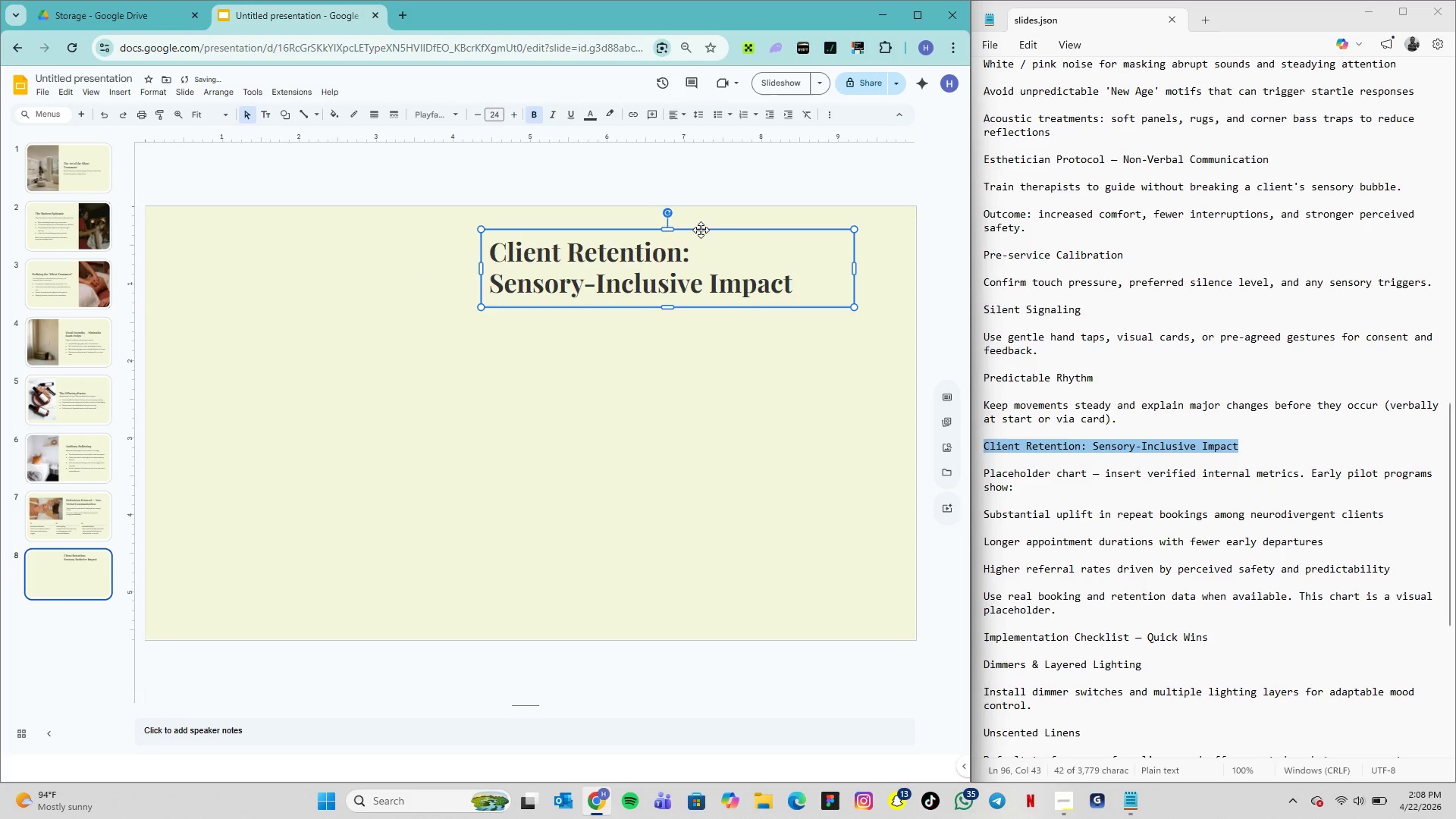 
left_click_drag(start_coordinate=[701, 230], to_coordinate=[719, 228])
 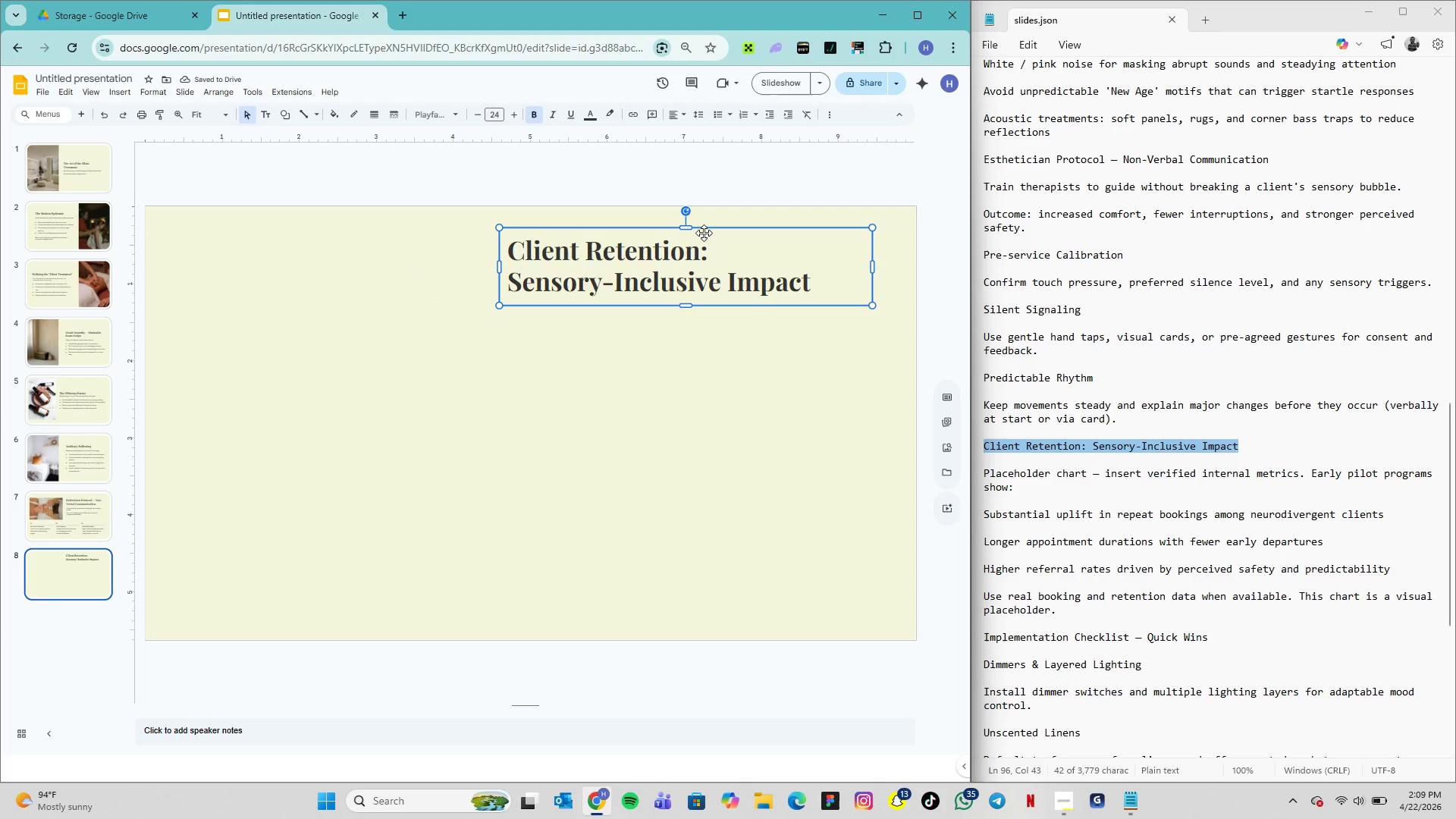 
left_click_drag(start_coordinate=[704, 233], to_coordinate=[707, 249])
 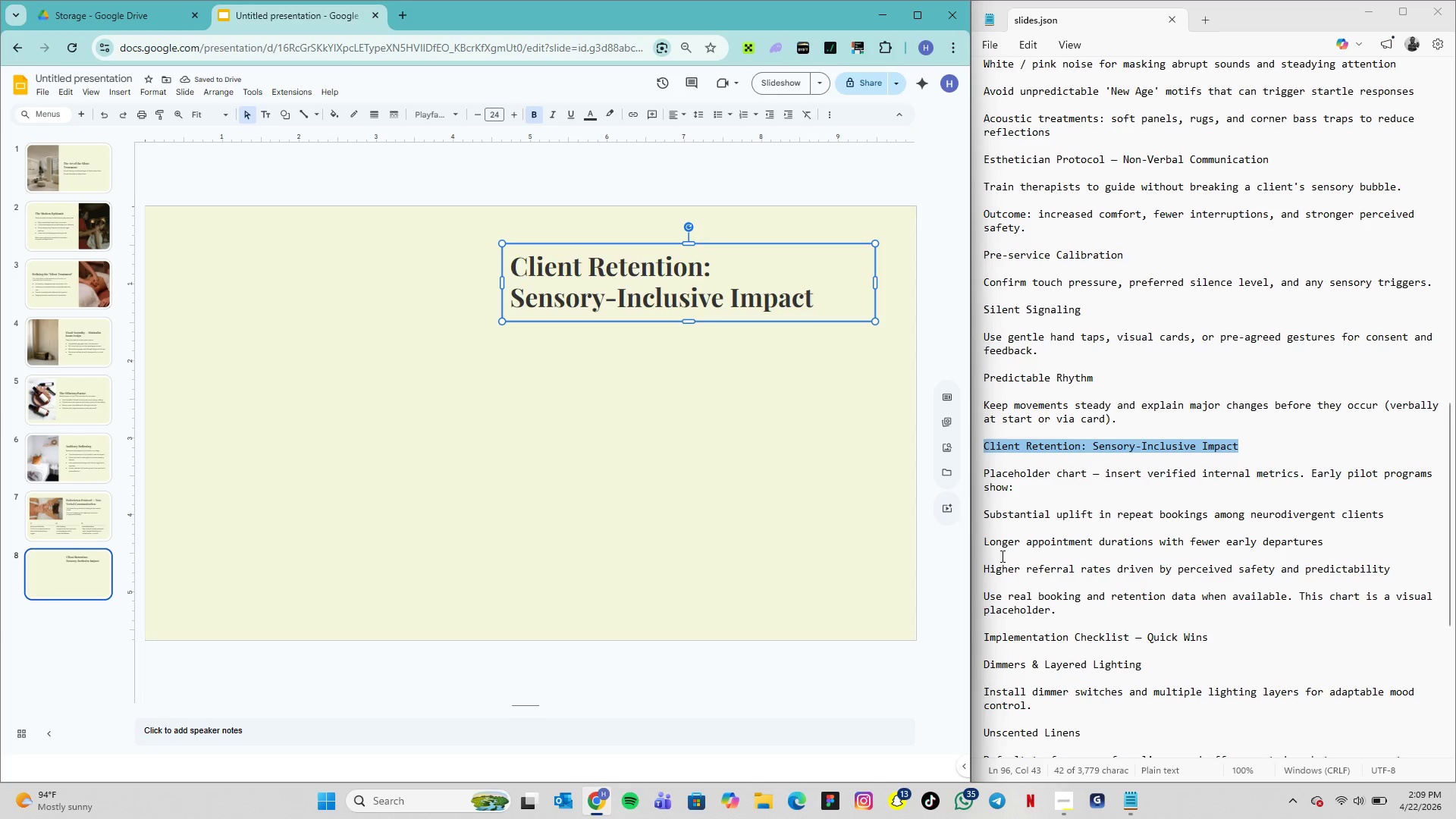 
wait(8.39)
 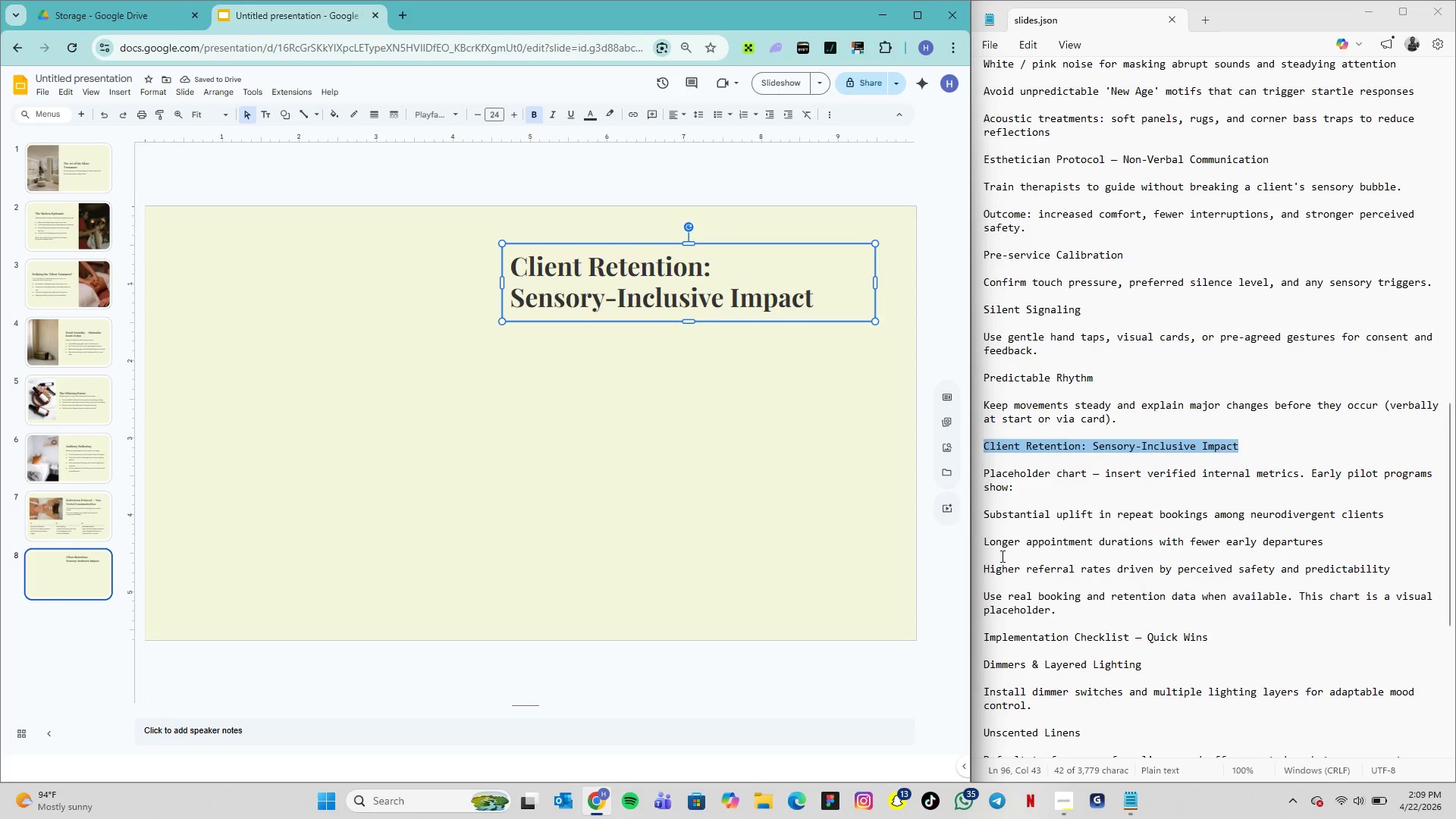 
left_click_drag(start_coordinate=[984, 469], to_coordinate=[1084, 485])
 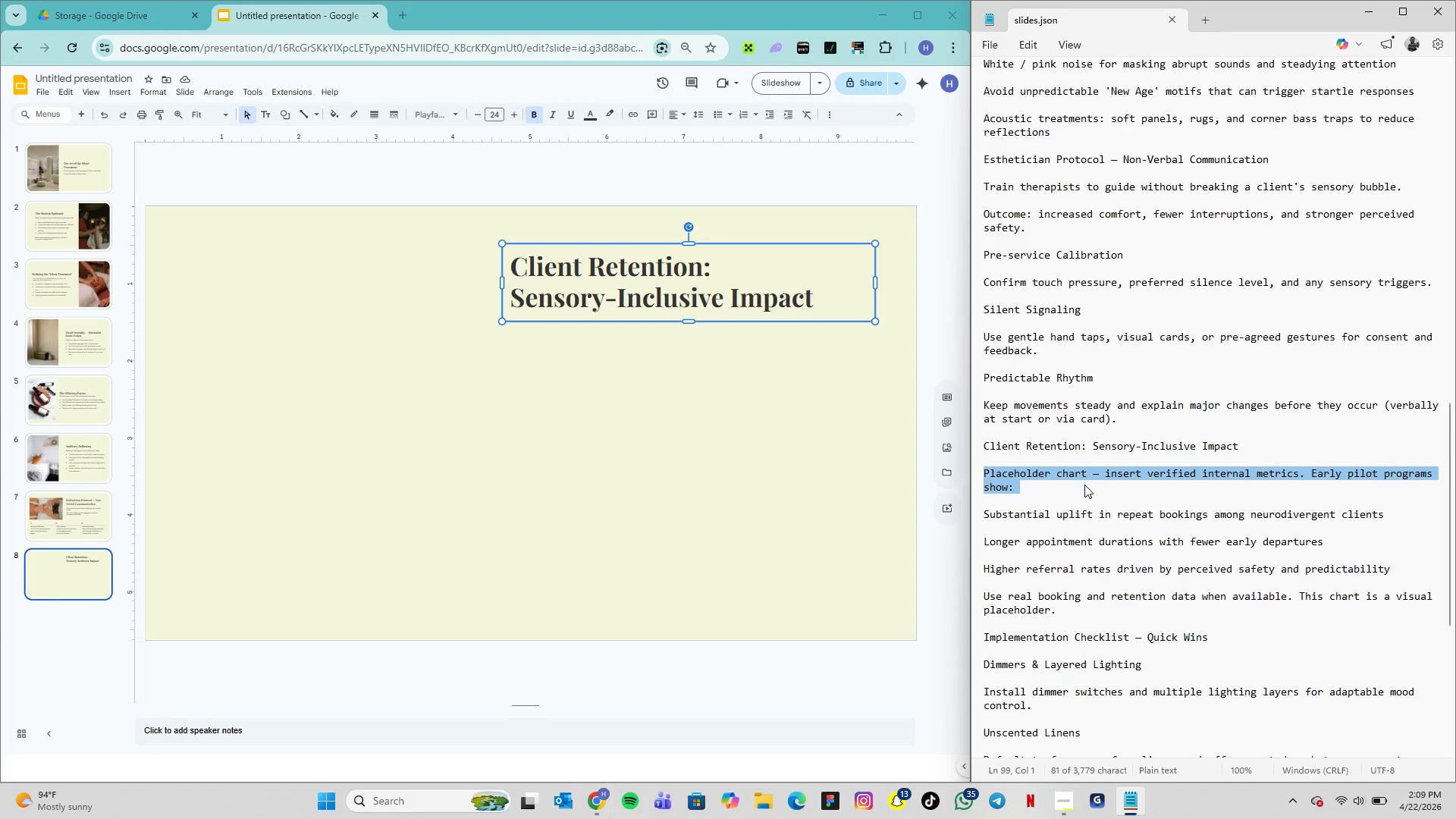 
key(Control+C)
 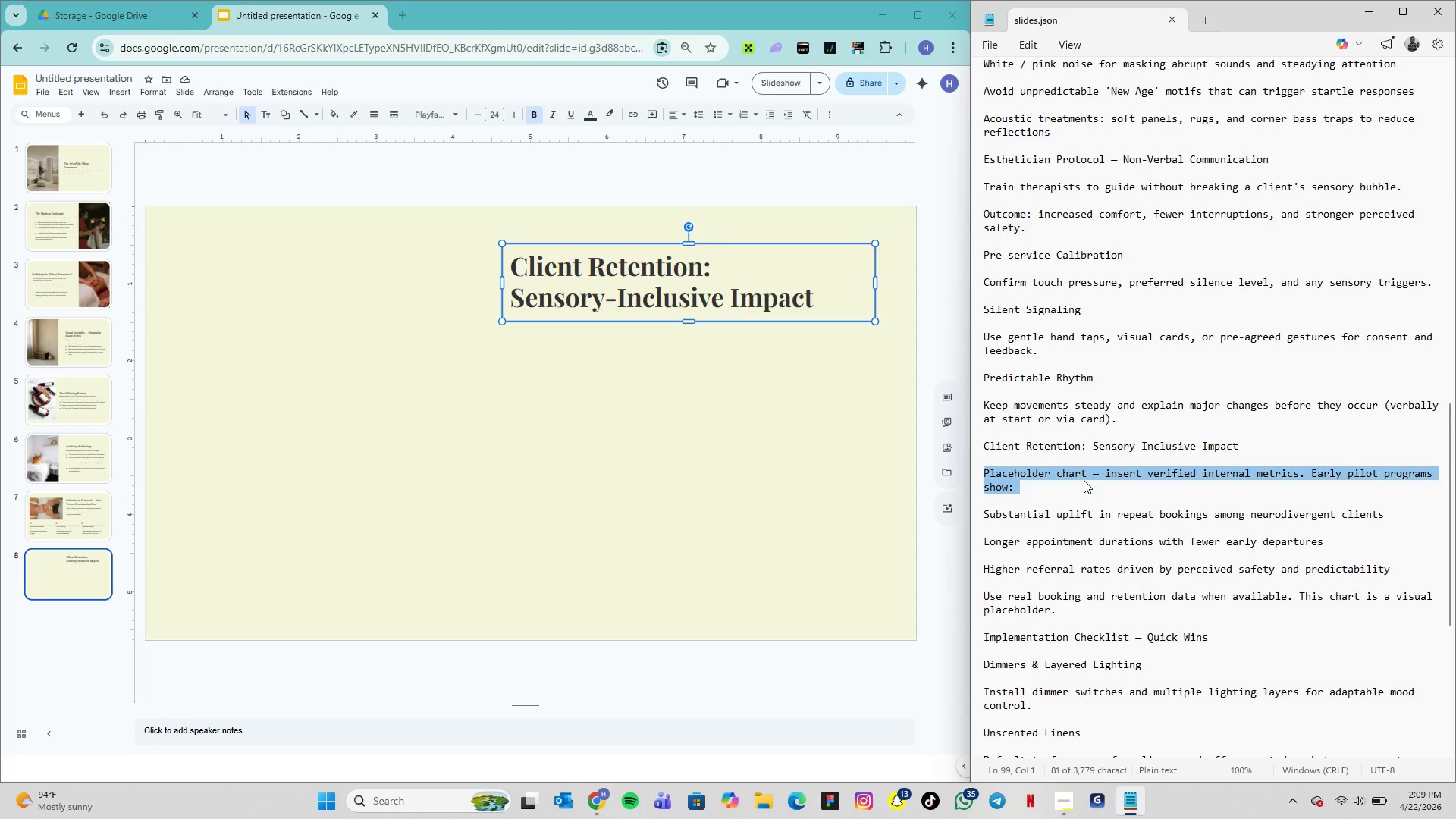 
key(Control+C)
 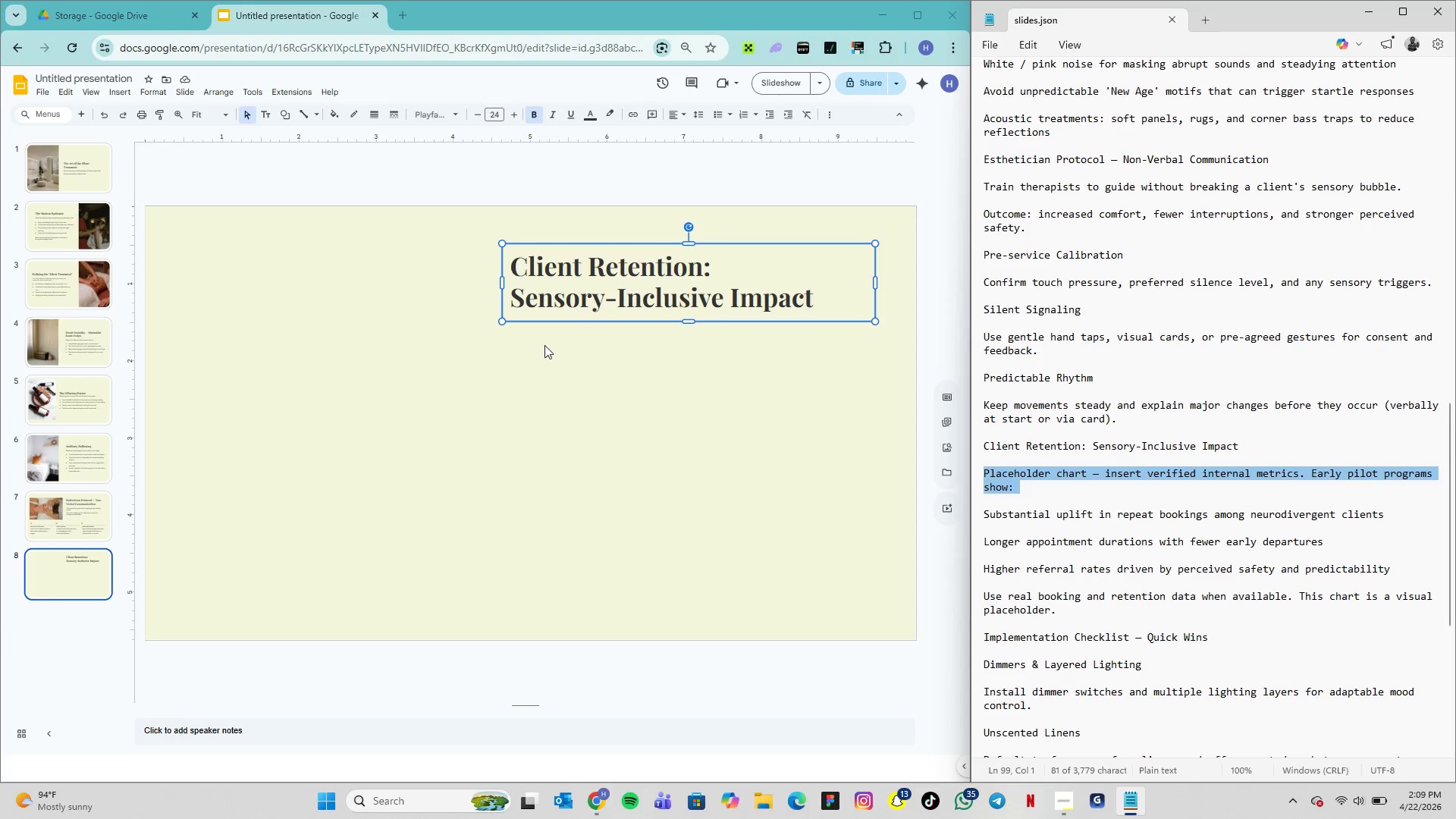 
left_click([540, 344])
 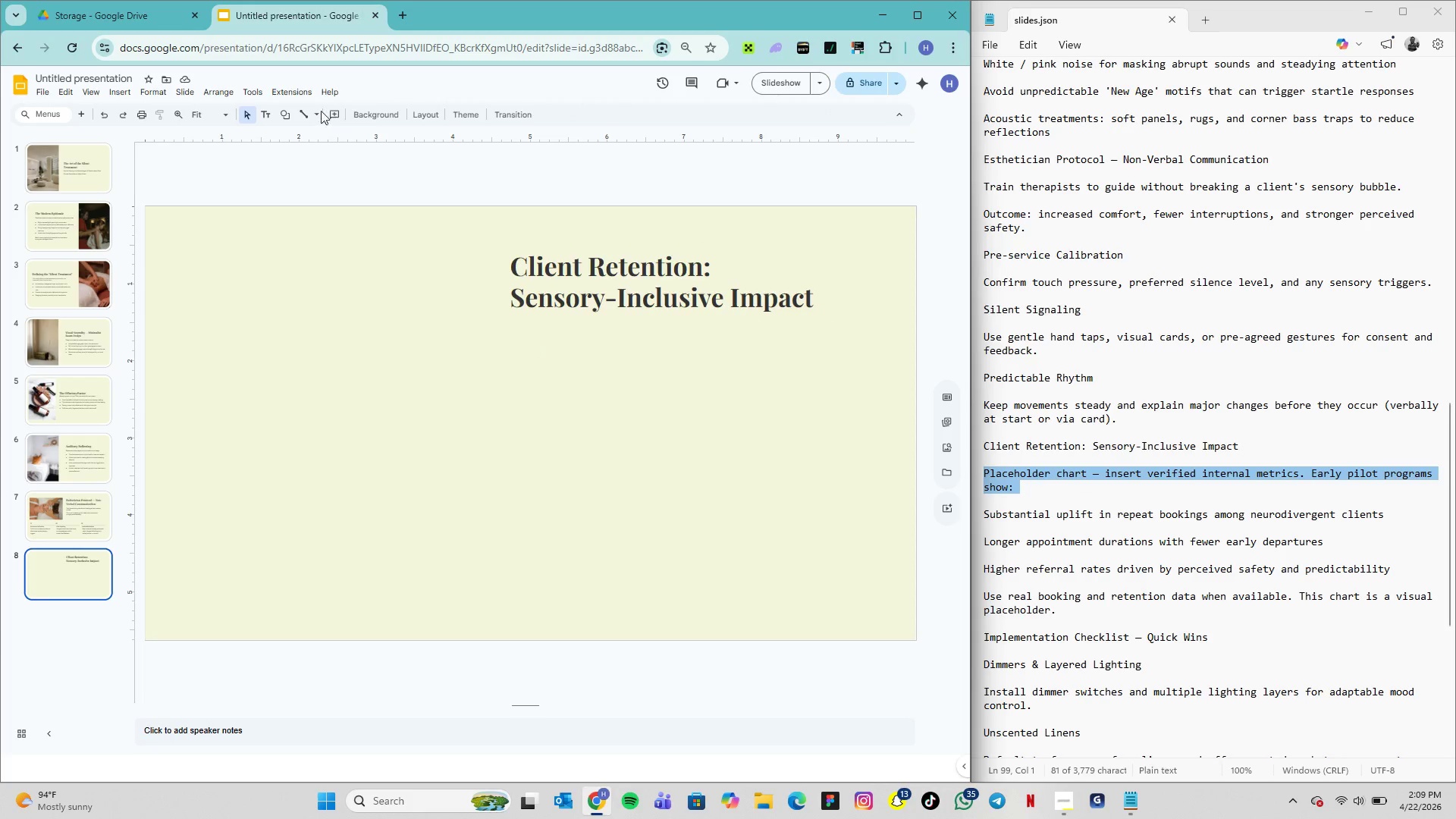 
left_click([262, 114])
 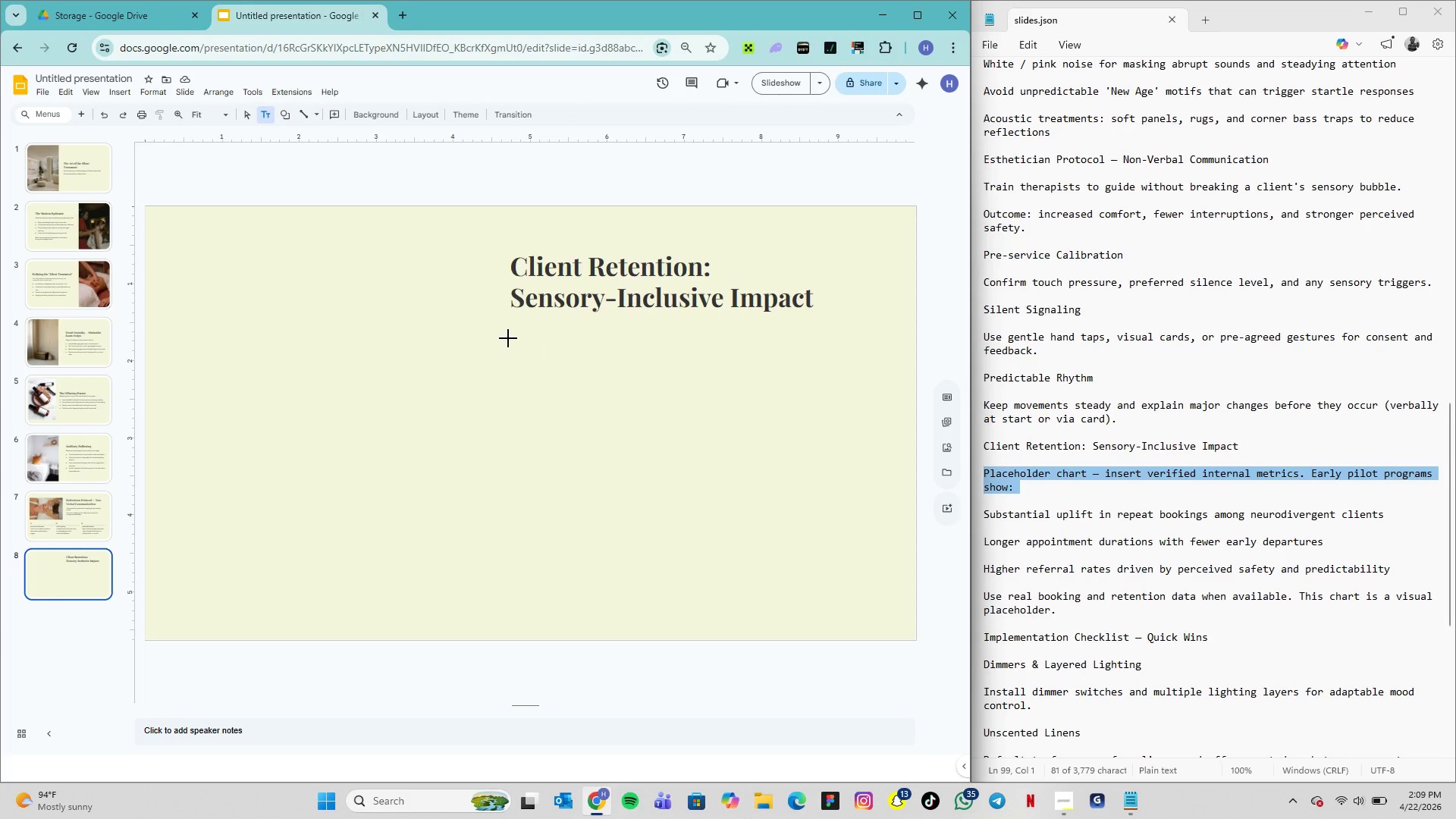 
left_click([512, 340])
 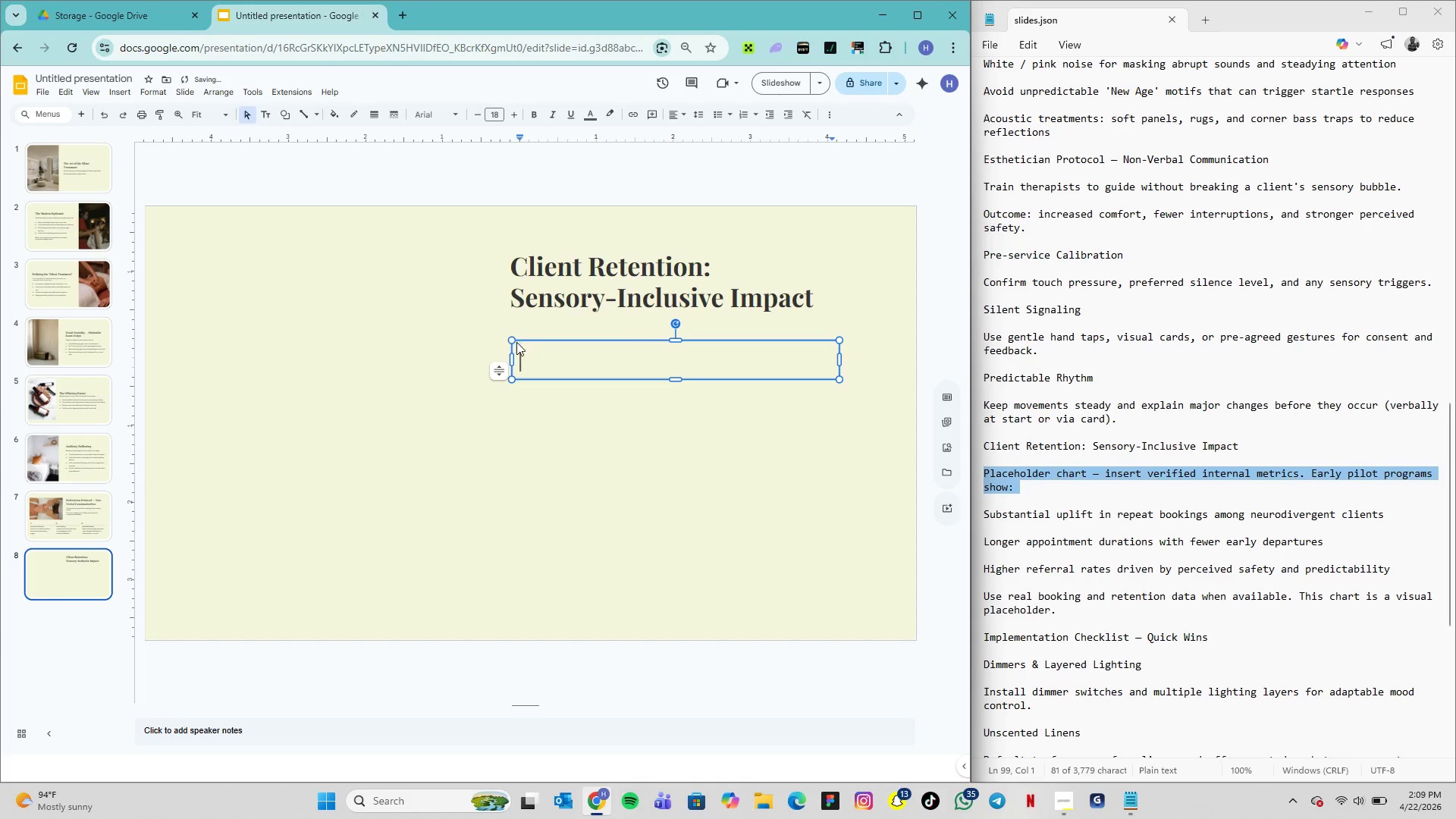 
key(Control+V)
 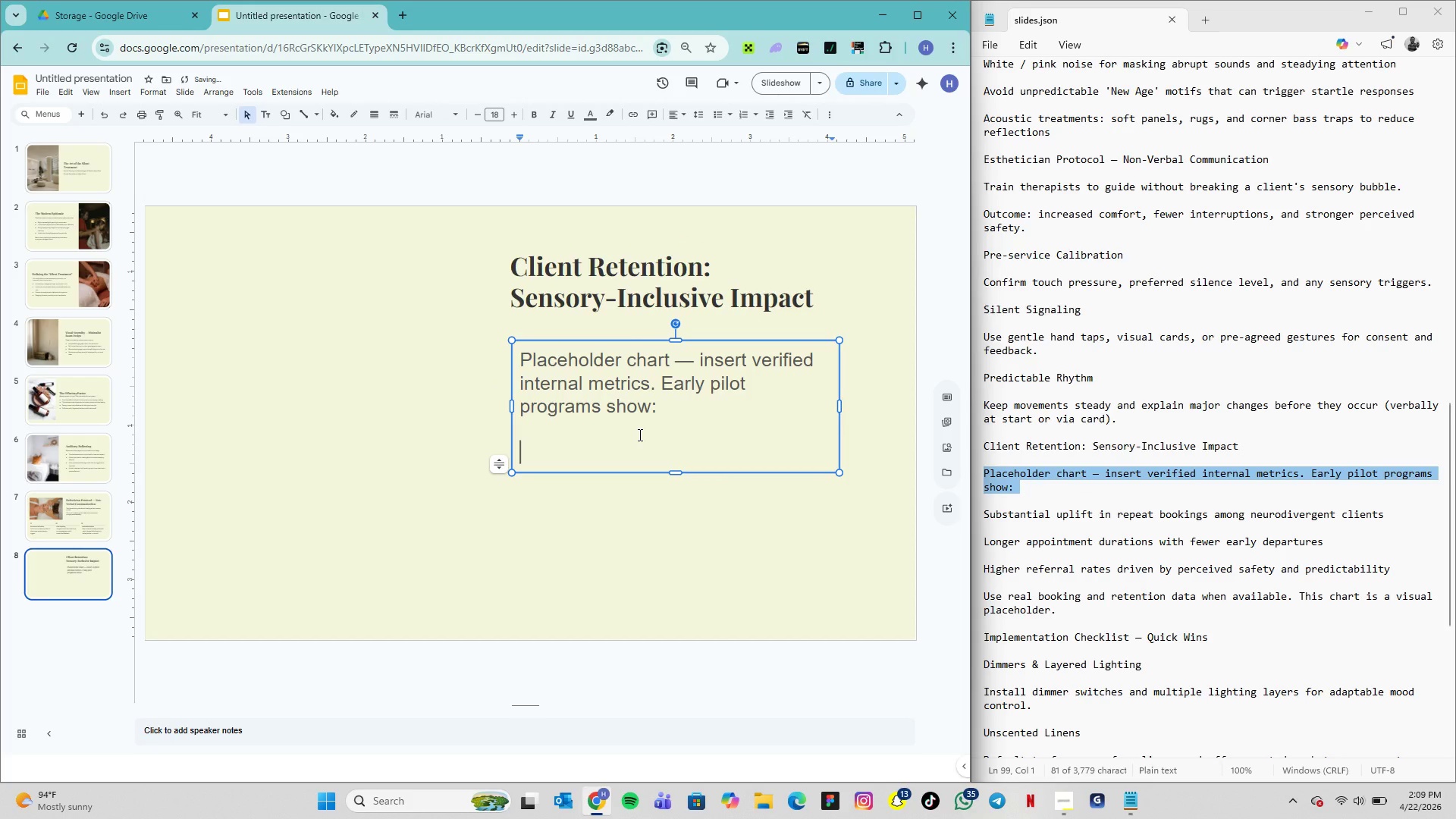 
key(Backspace)
 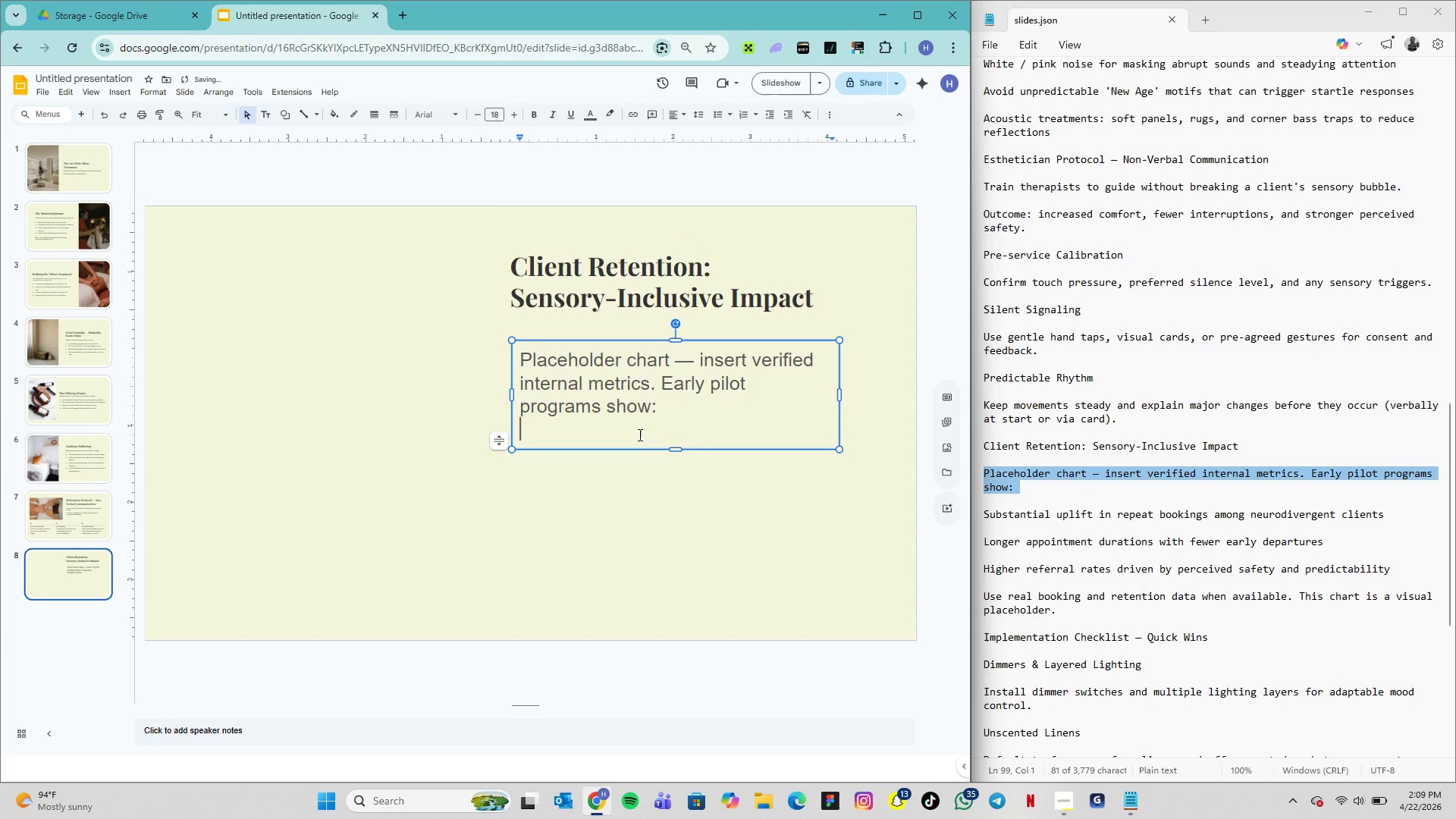 
key(Backspace)
 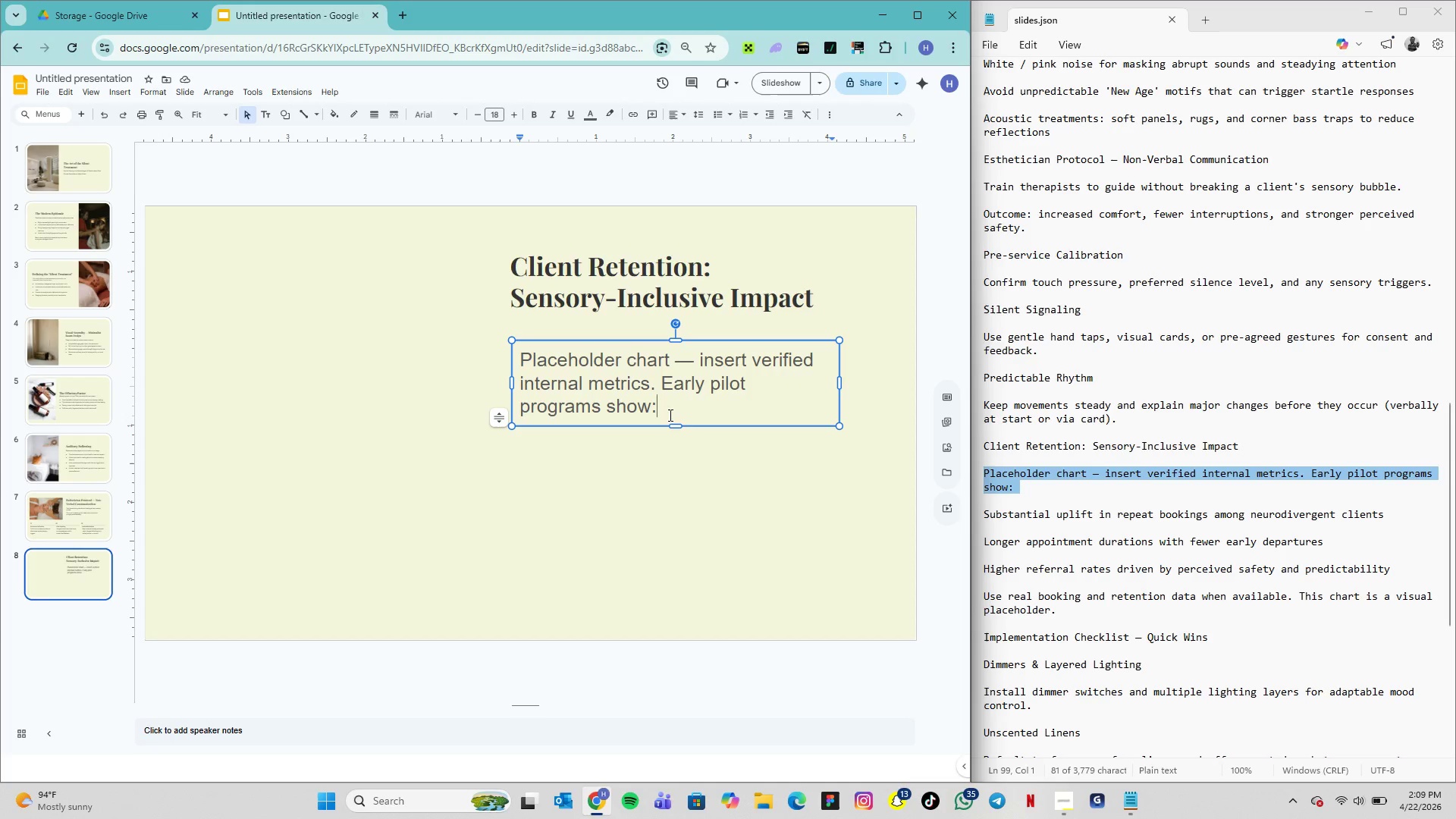 
wait(13.34)
 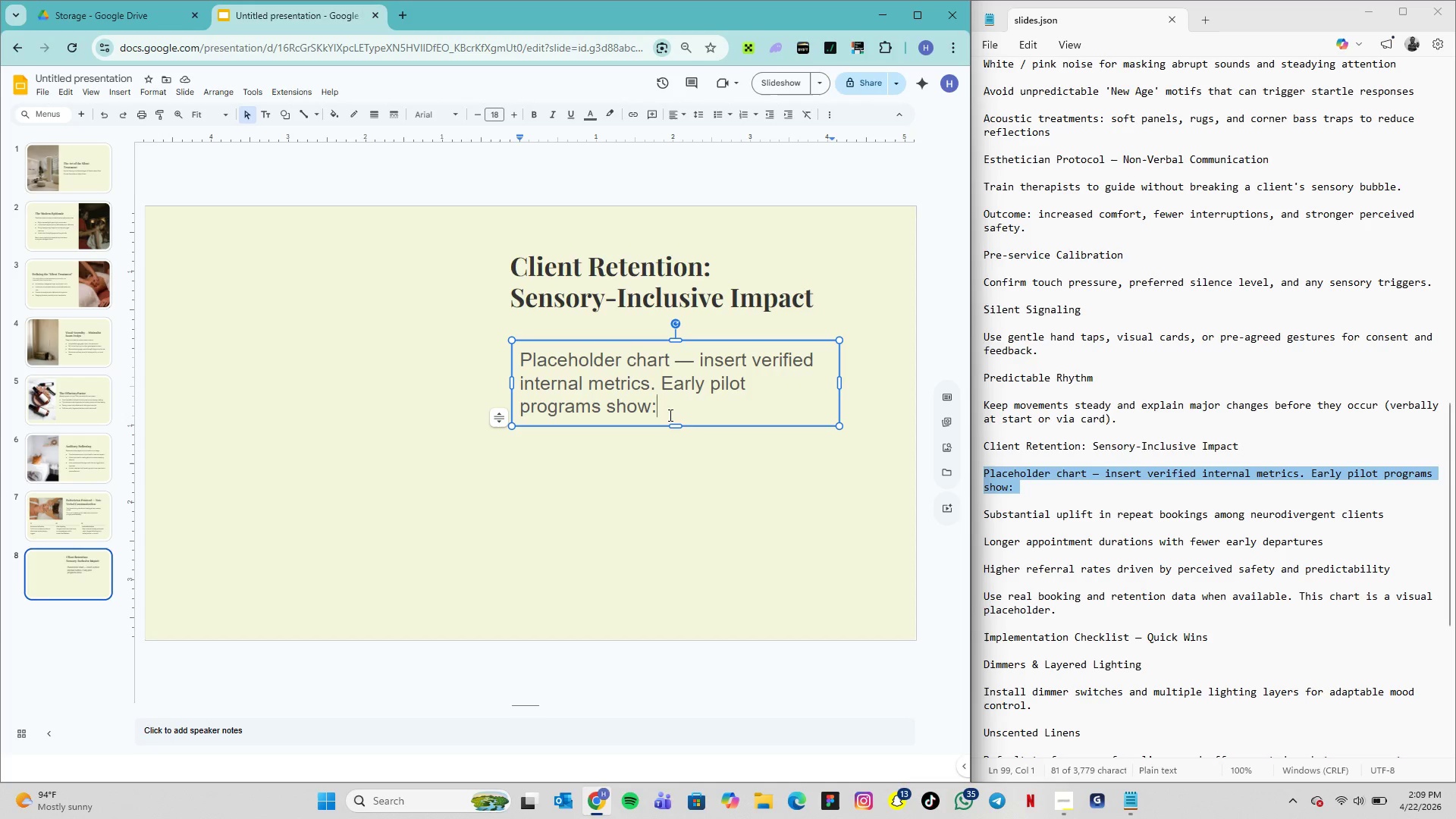 
double_click([672, 417])
 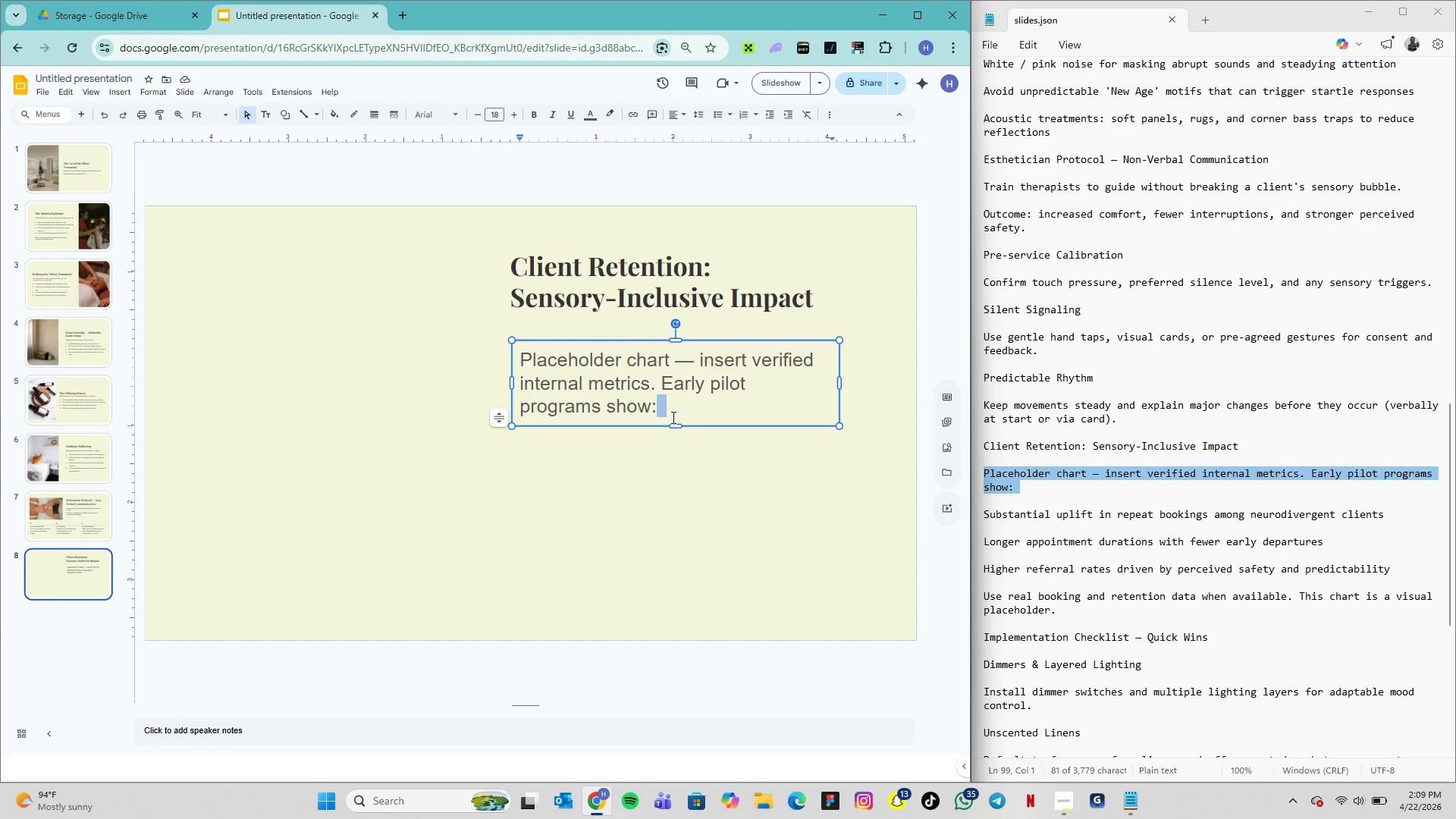 
triple_click([672, 417])
 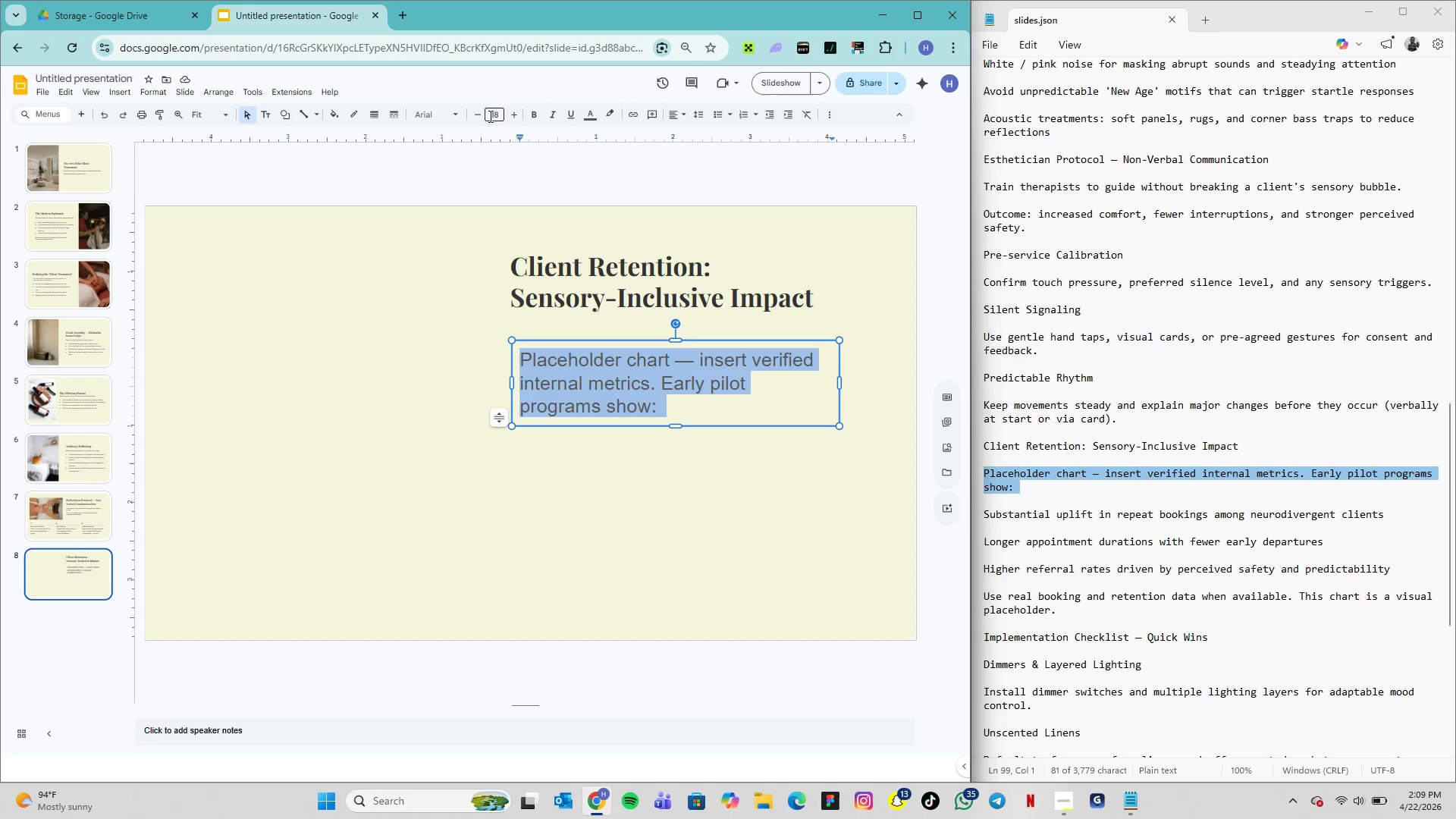 
left_click([456, 111])
 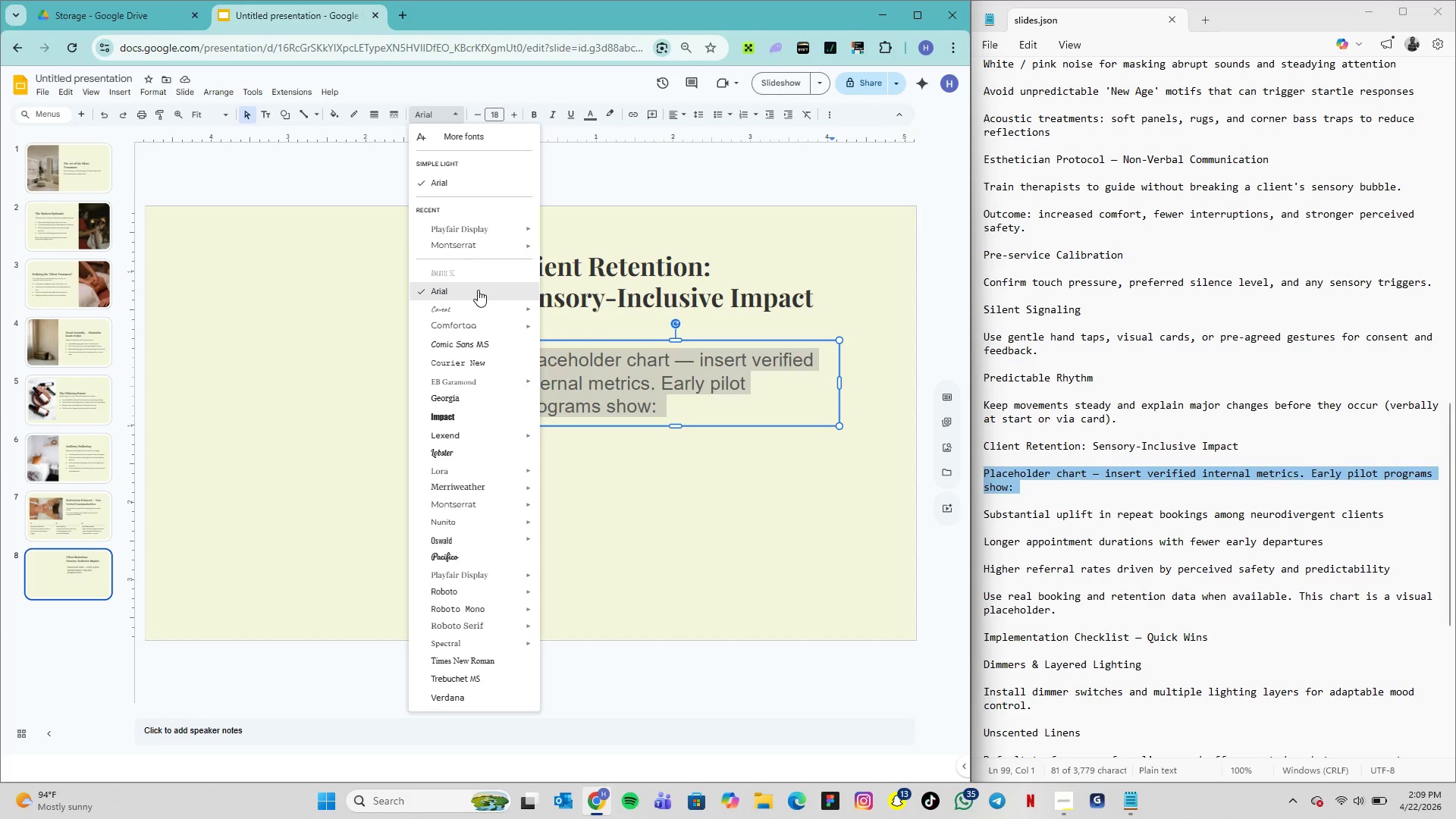 
mouse_move([519, 246])
 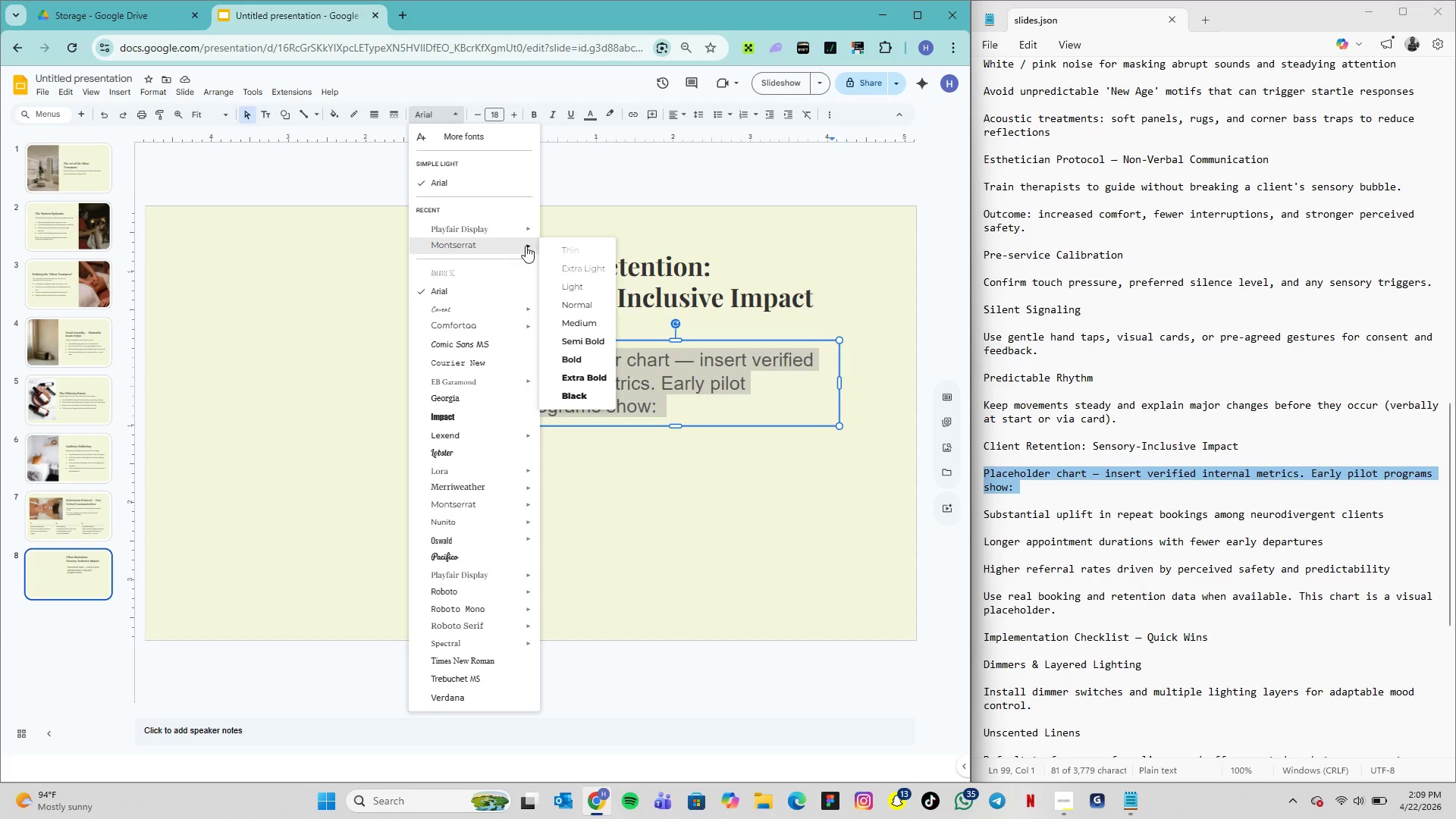 
mouse_move([563, 271])
 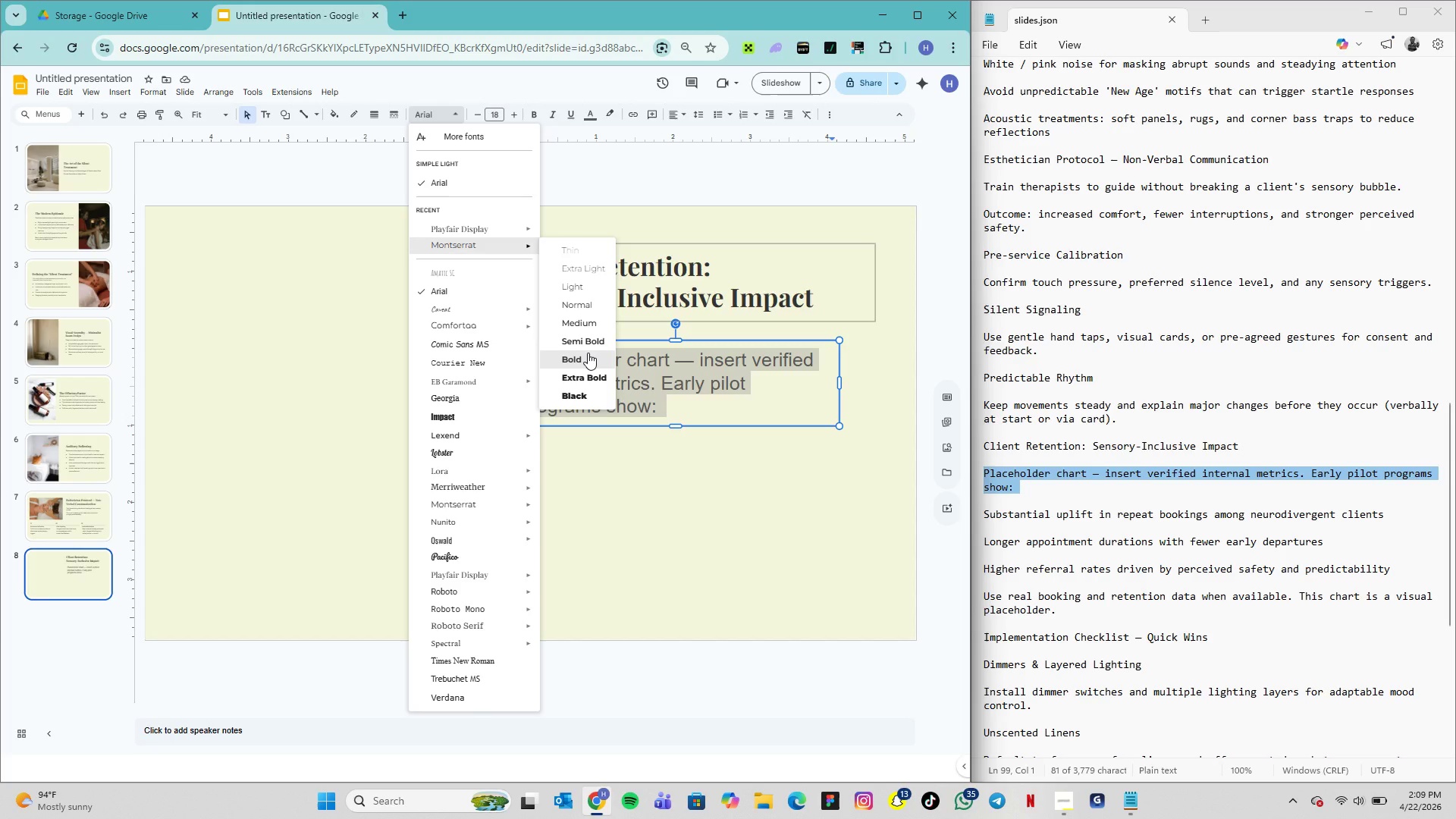 
wait(7.04)
 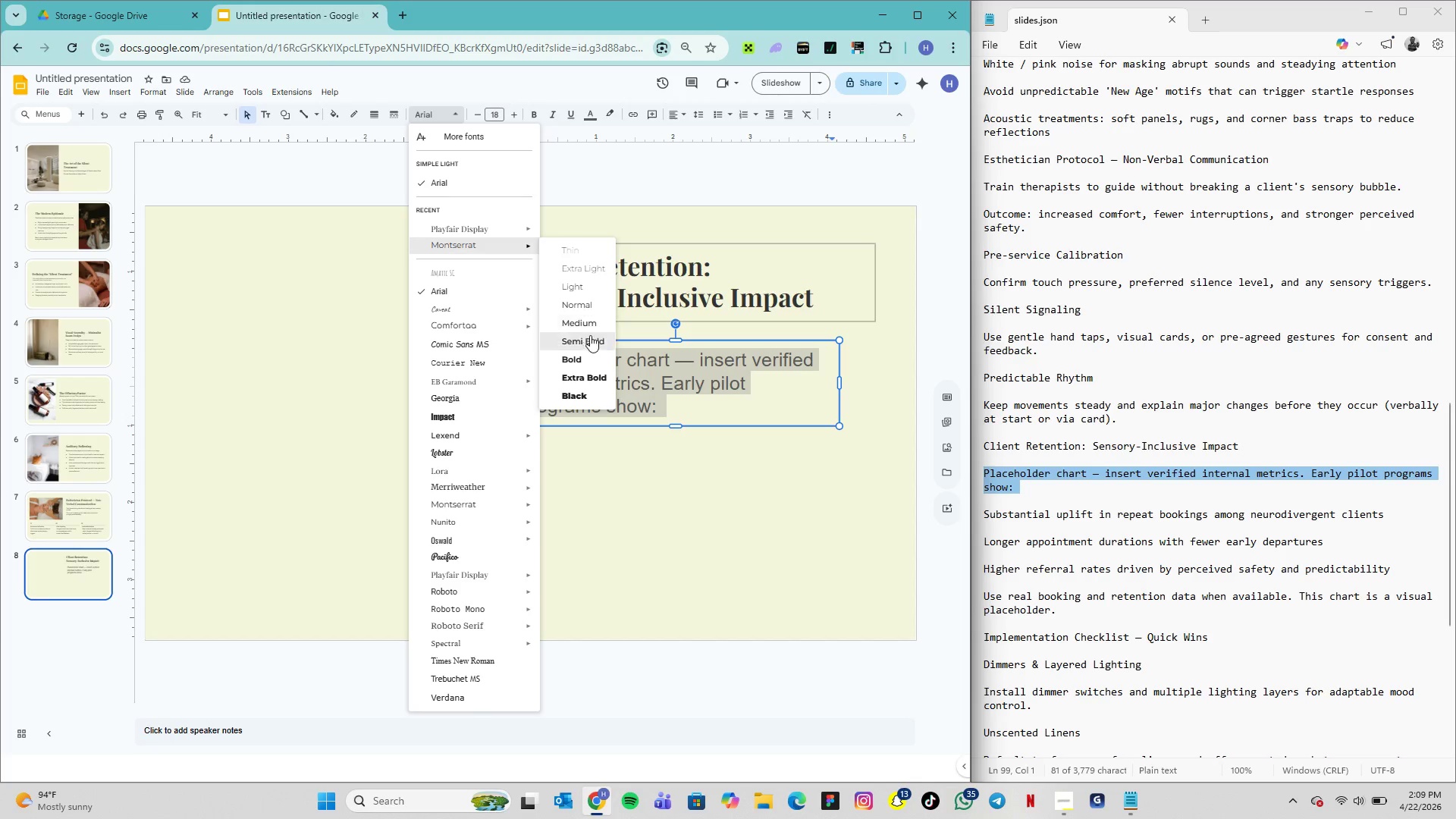 
left_click([580, 306])
 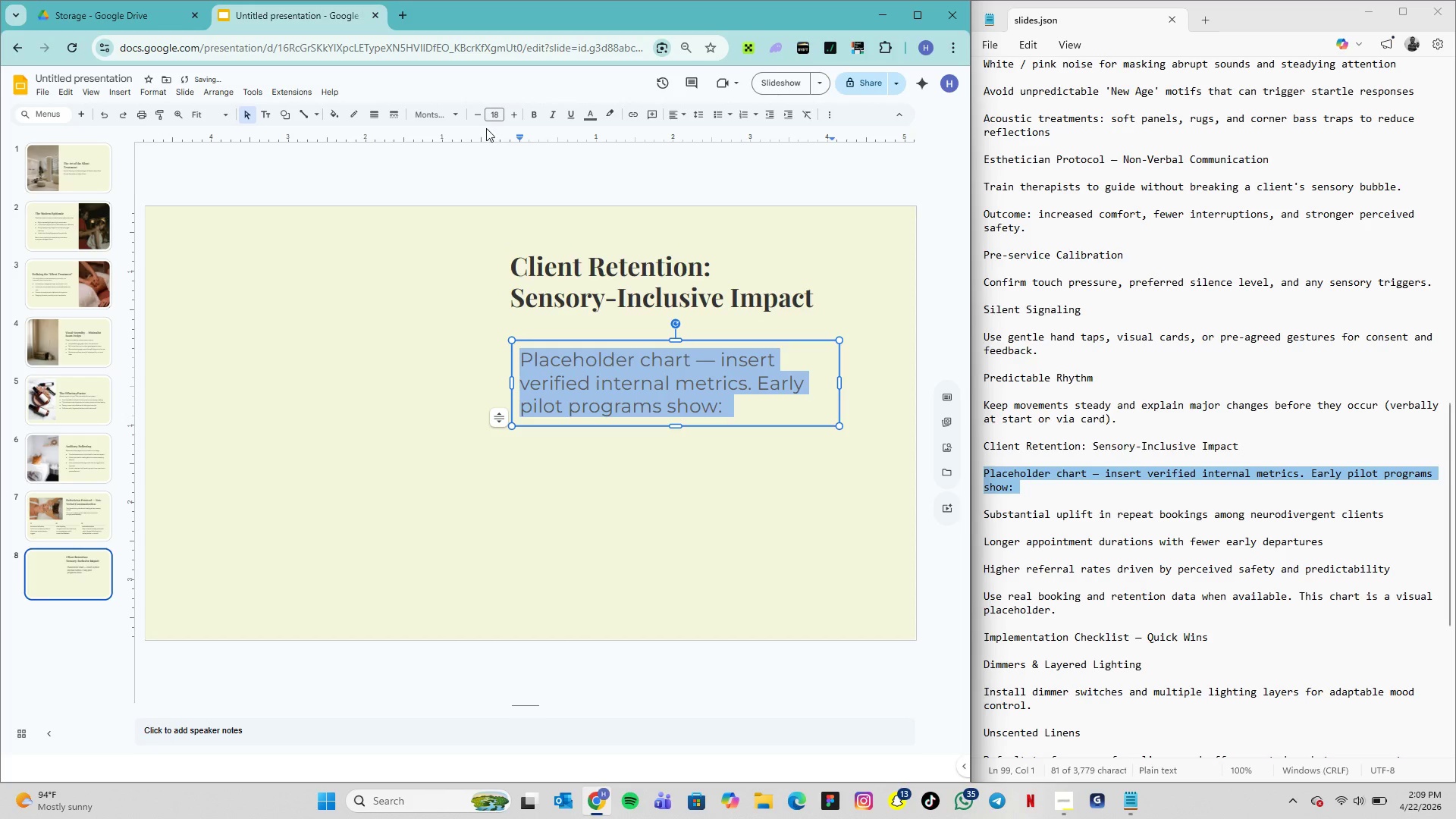 
left_click([498, 117])
 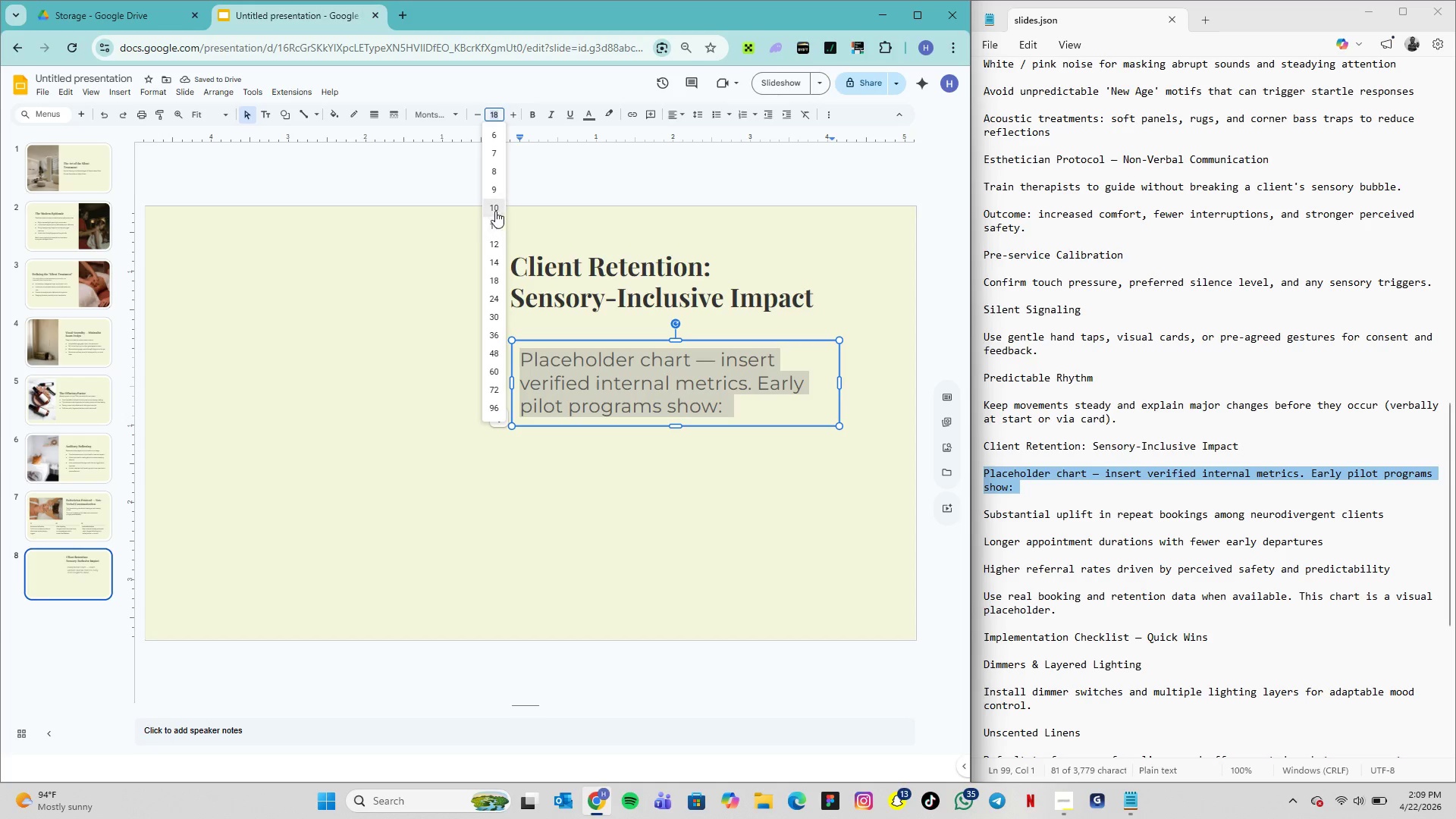 
left_click([492, 208])
 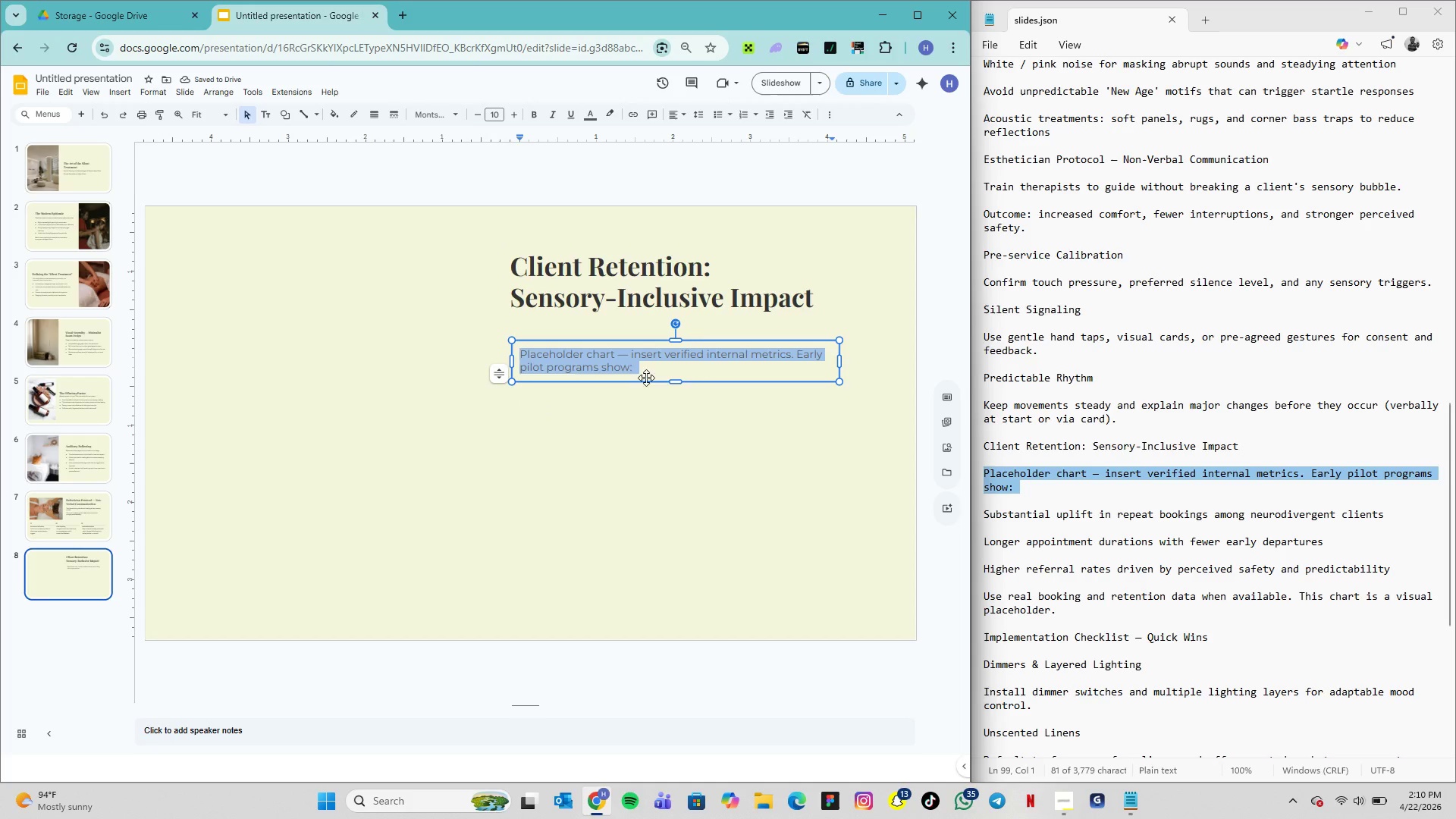 
wait(5.02)
 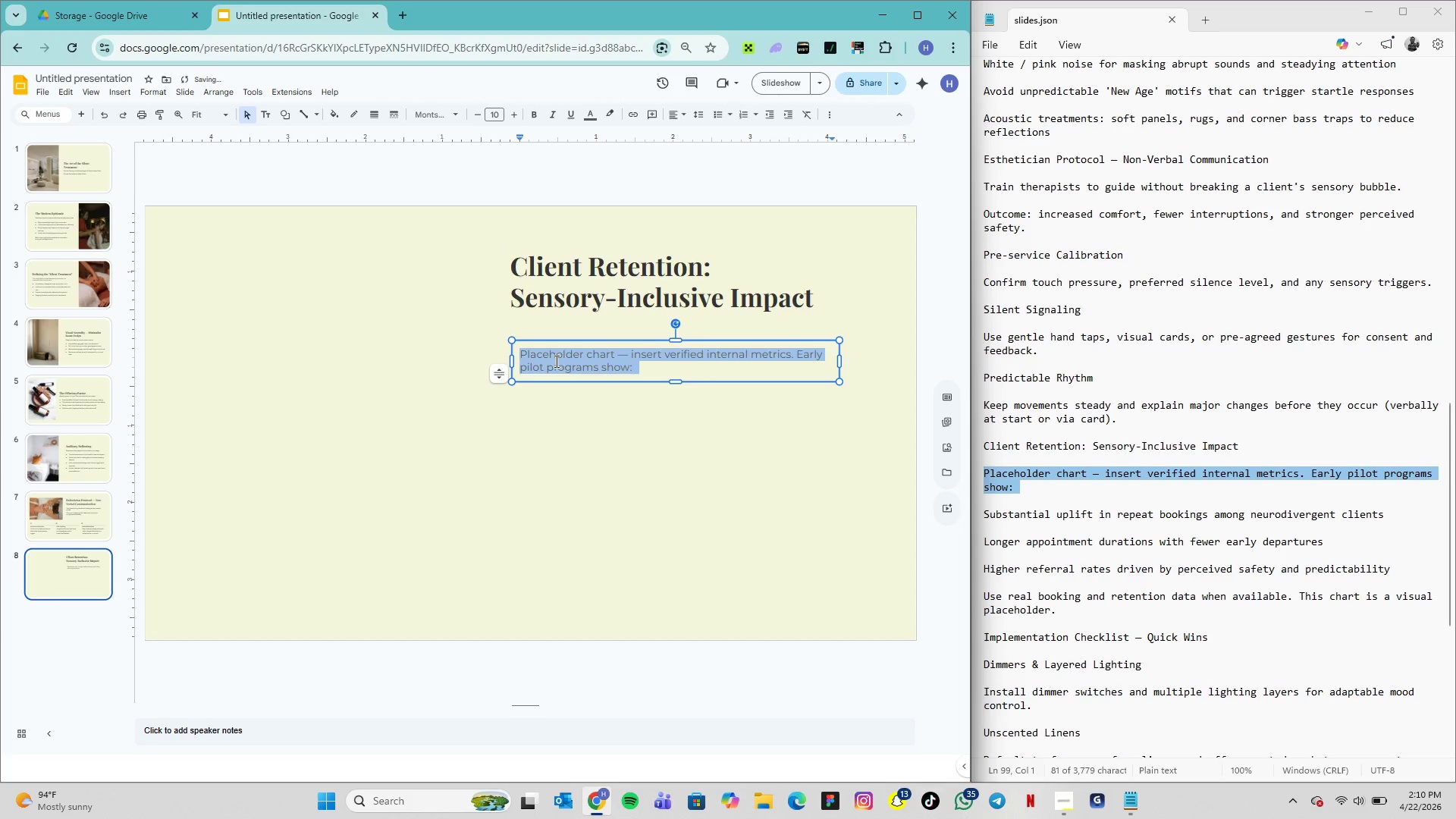 
left_click_drag(start_coordinate=[839, 362], to_coordinate=[852, 362])
 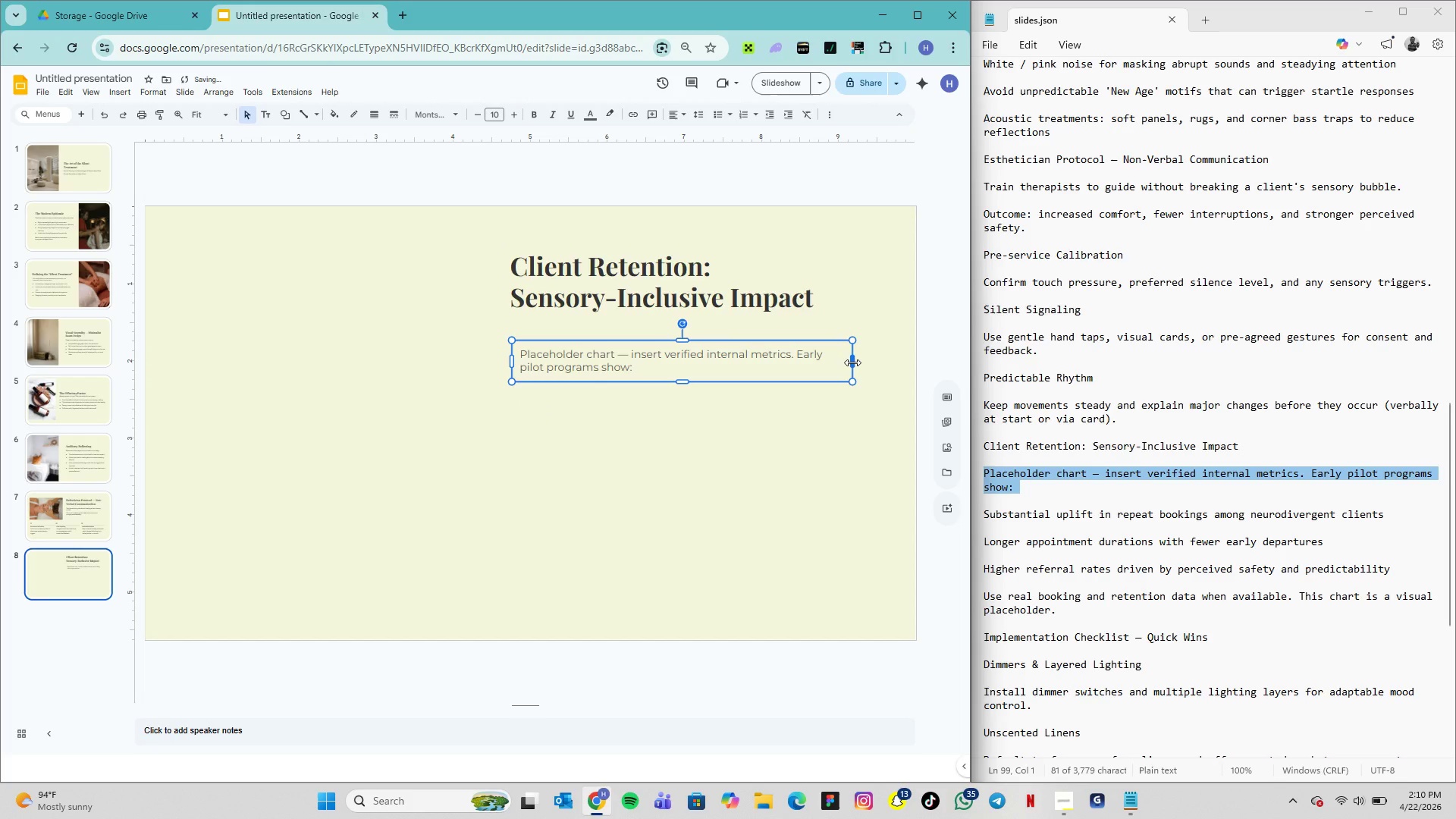 
left_click_drag(start_coordinate=[854, 365], to_coordinate=[877, 367])
 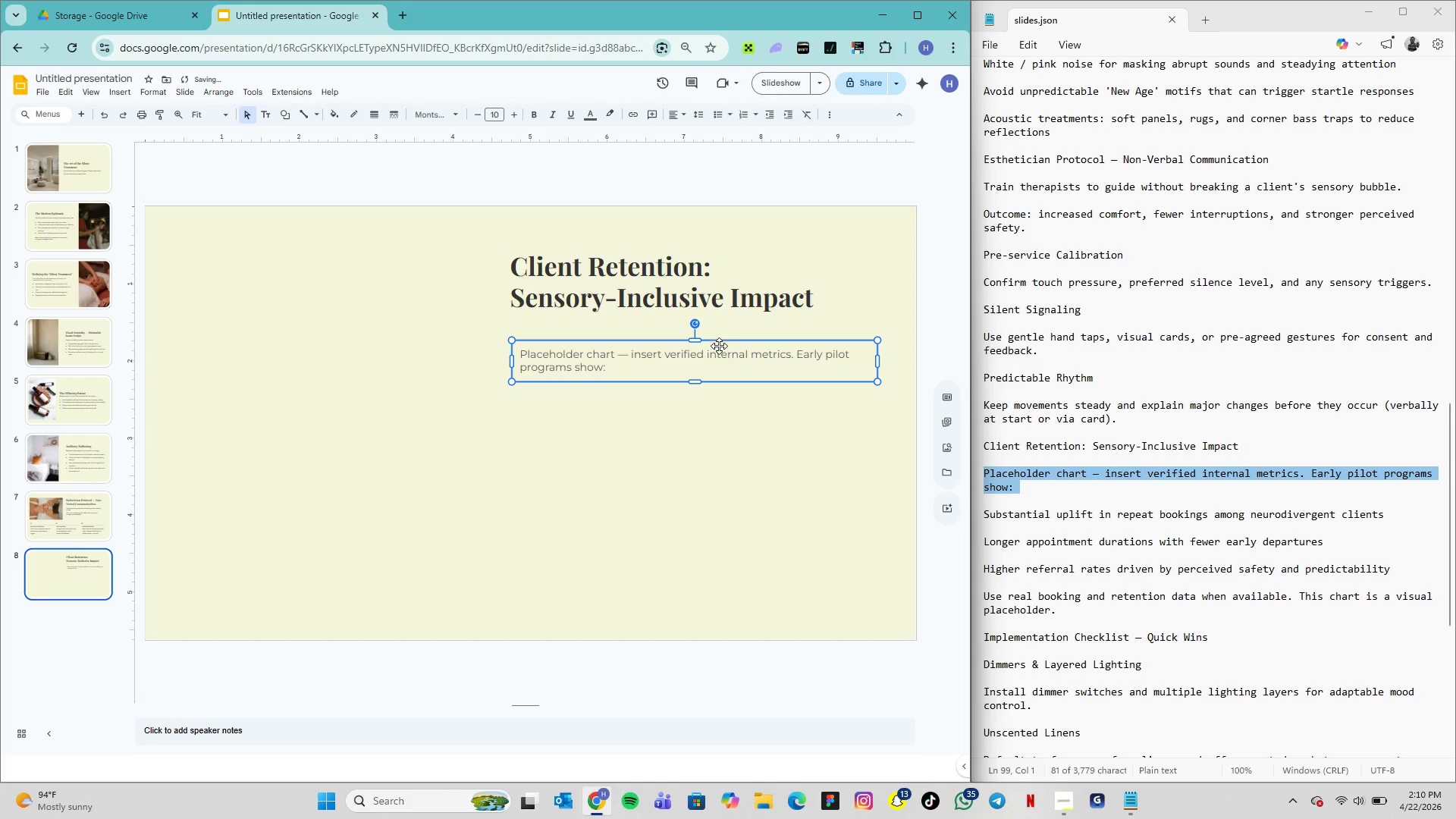 
left_click_drag(start_coordinate=[718, 346], to_coordinate=[708, 332])
 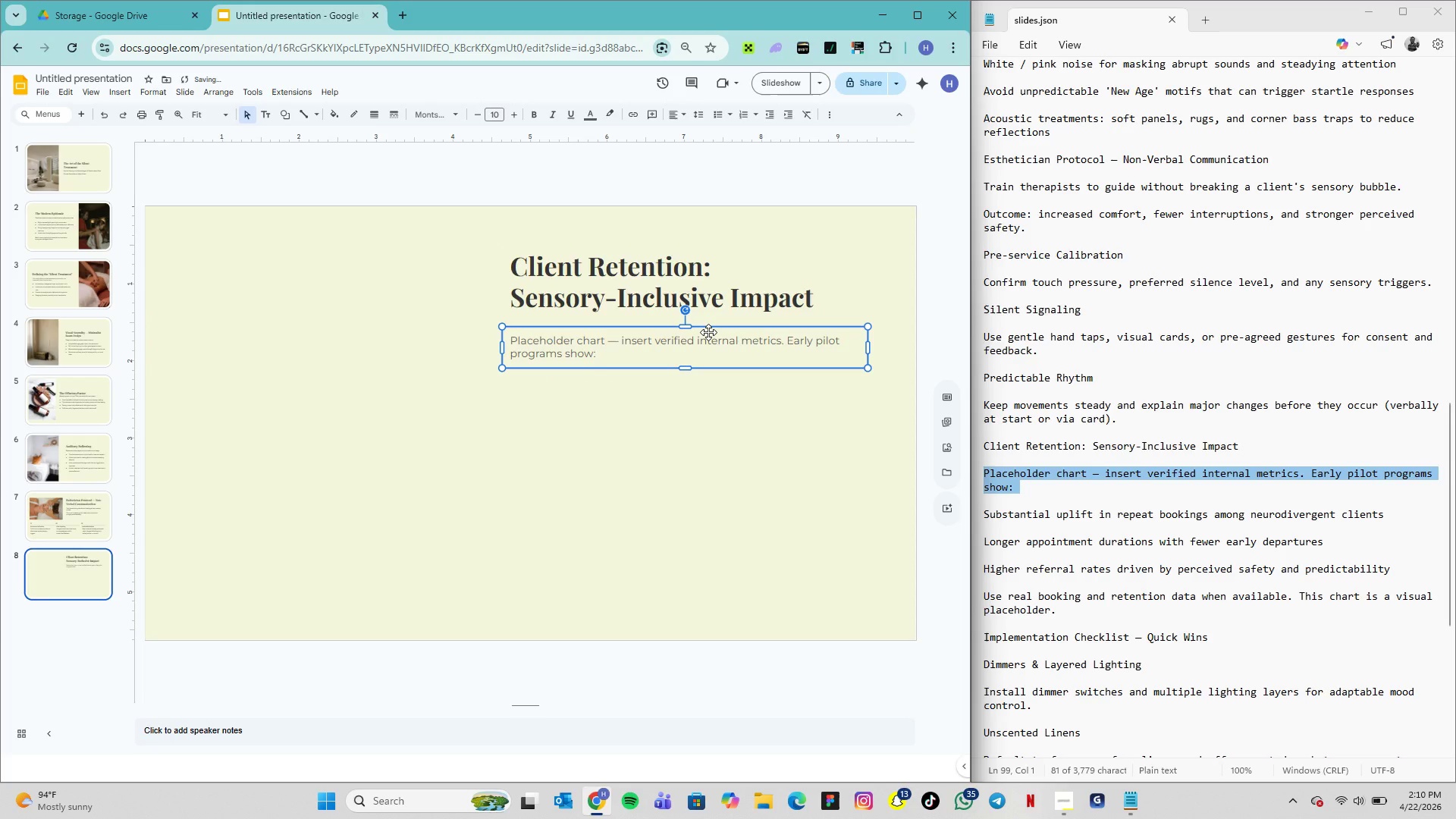 
left_click_drag(start_coordinate=[708, 332], to_coordinate=[708, 326])
 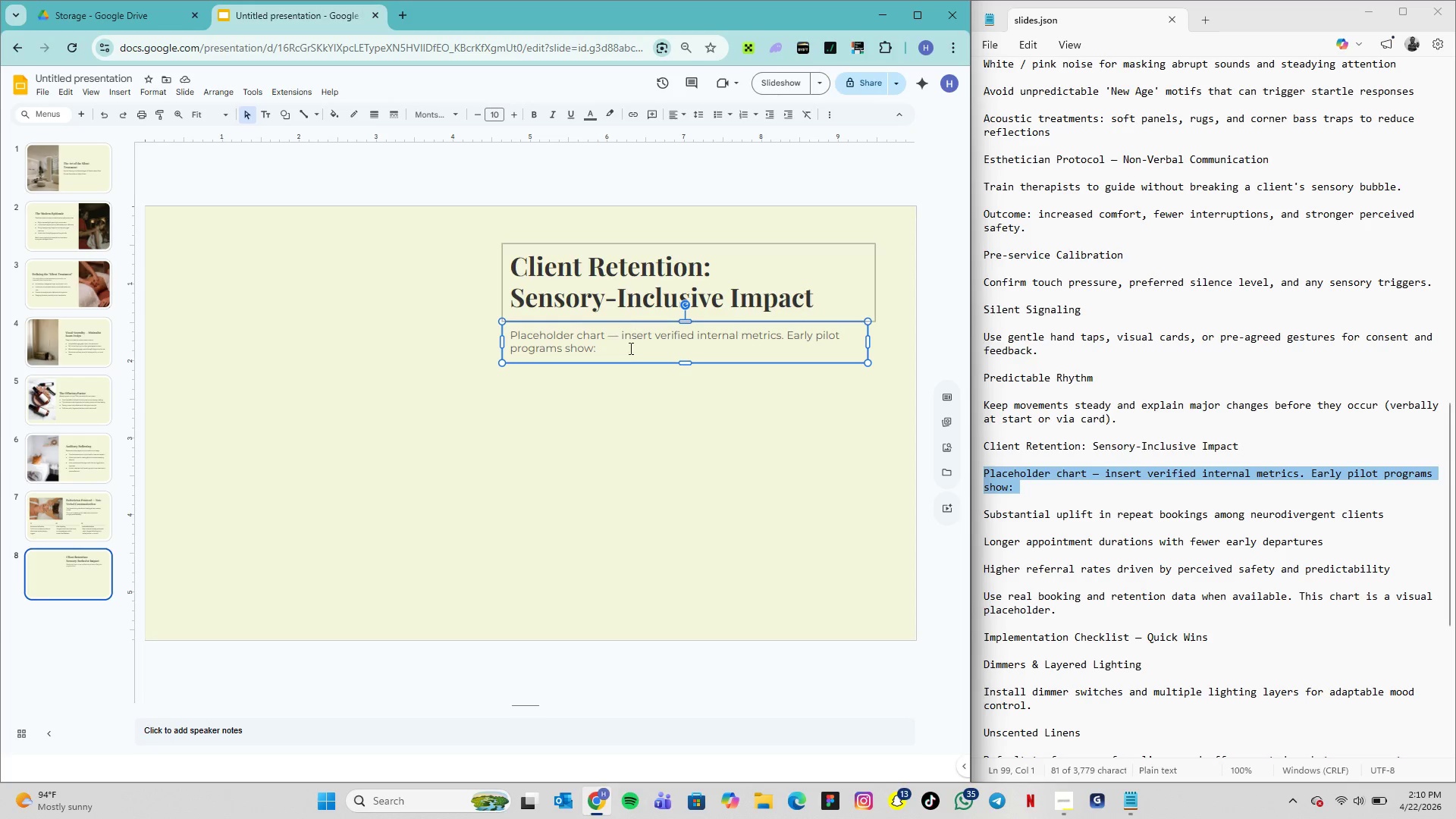 
wait(43.52)
 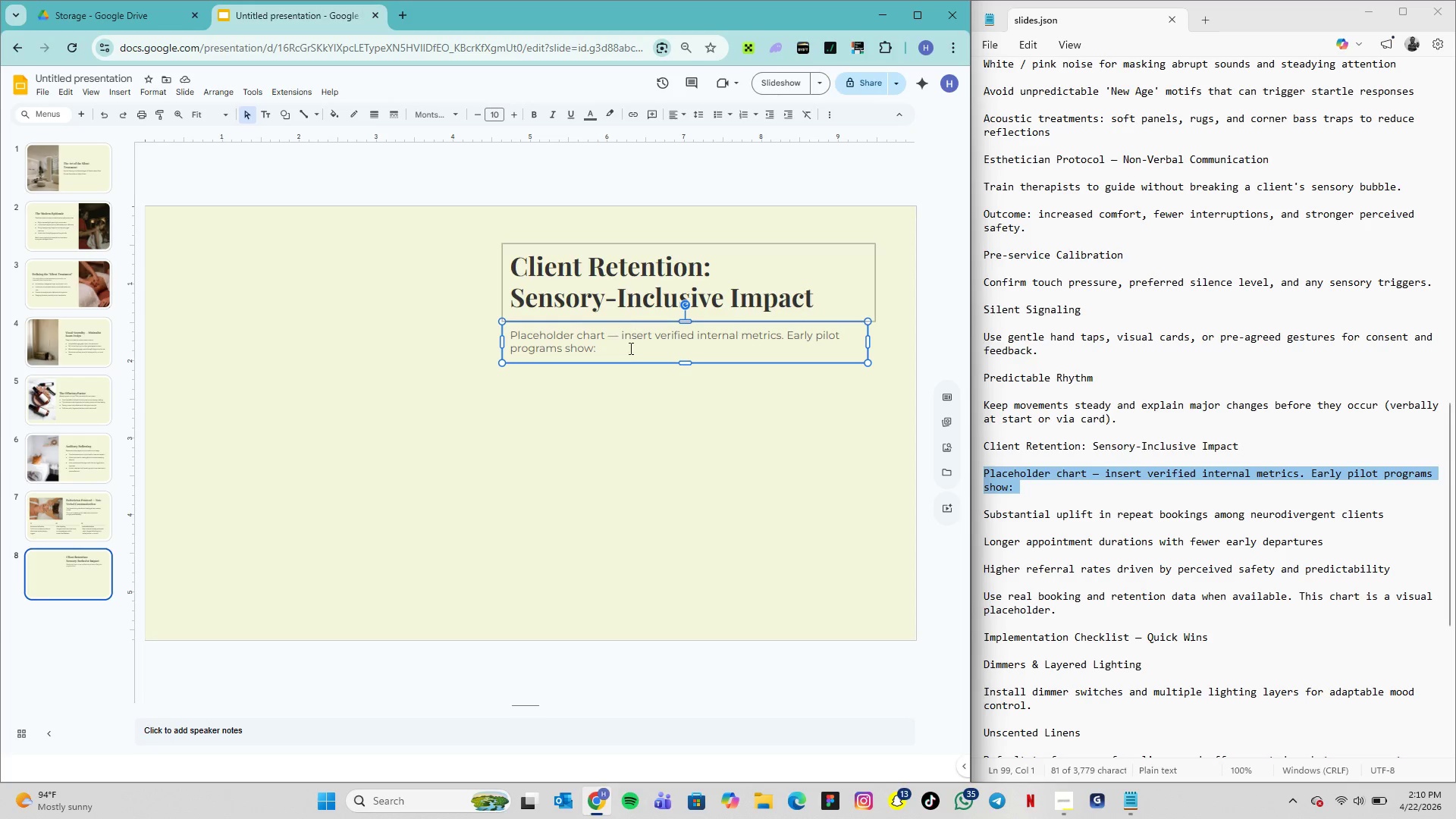 
left_click_drag(start_coordinate=[985, 511], to_coordinate=[1390, 570])
 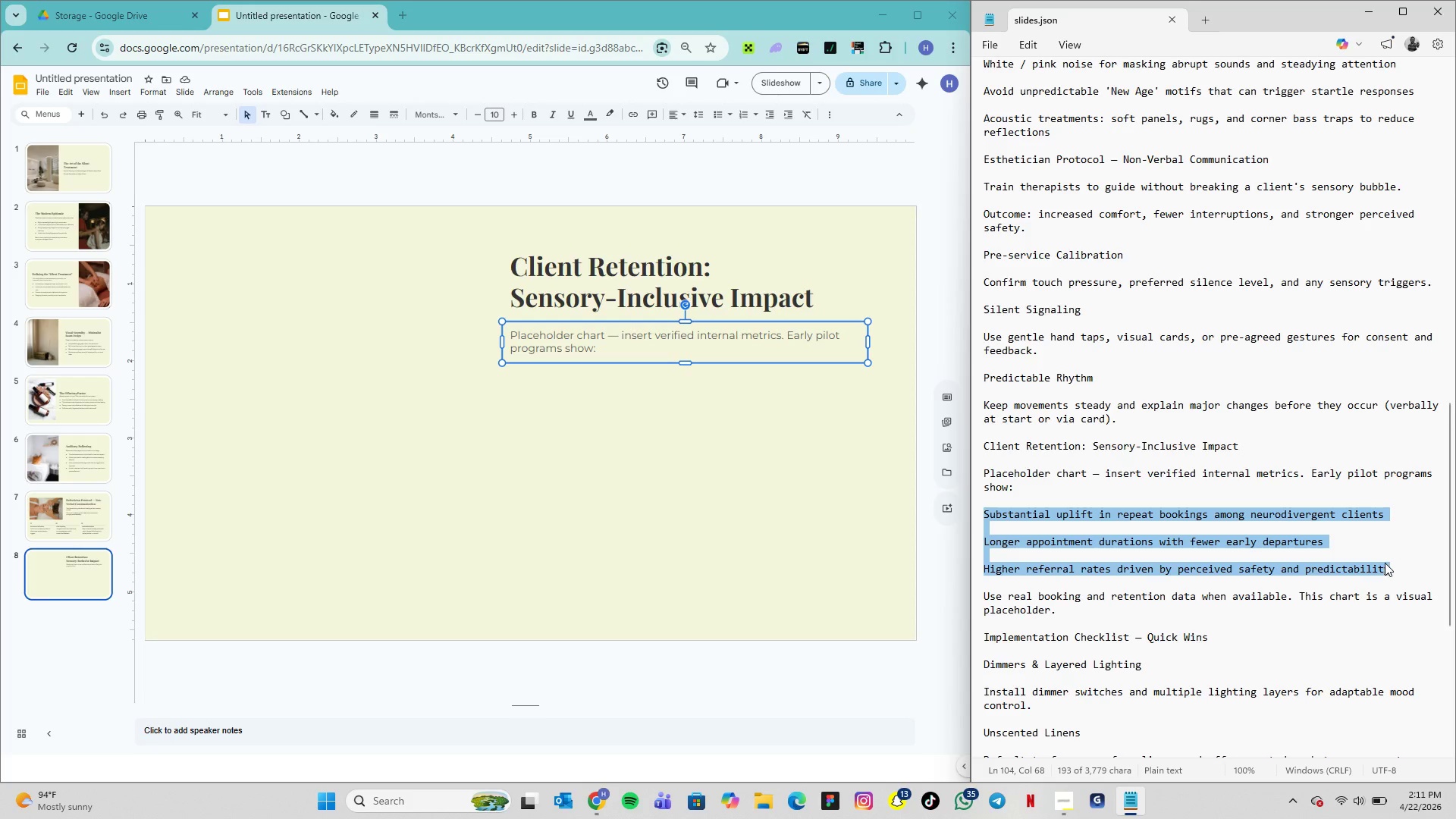 
key(Control+C)
 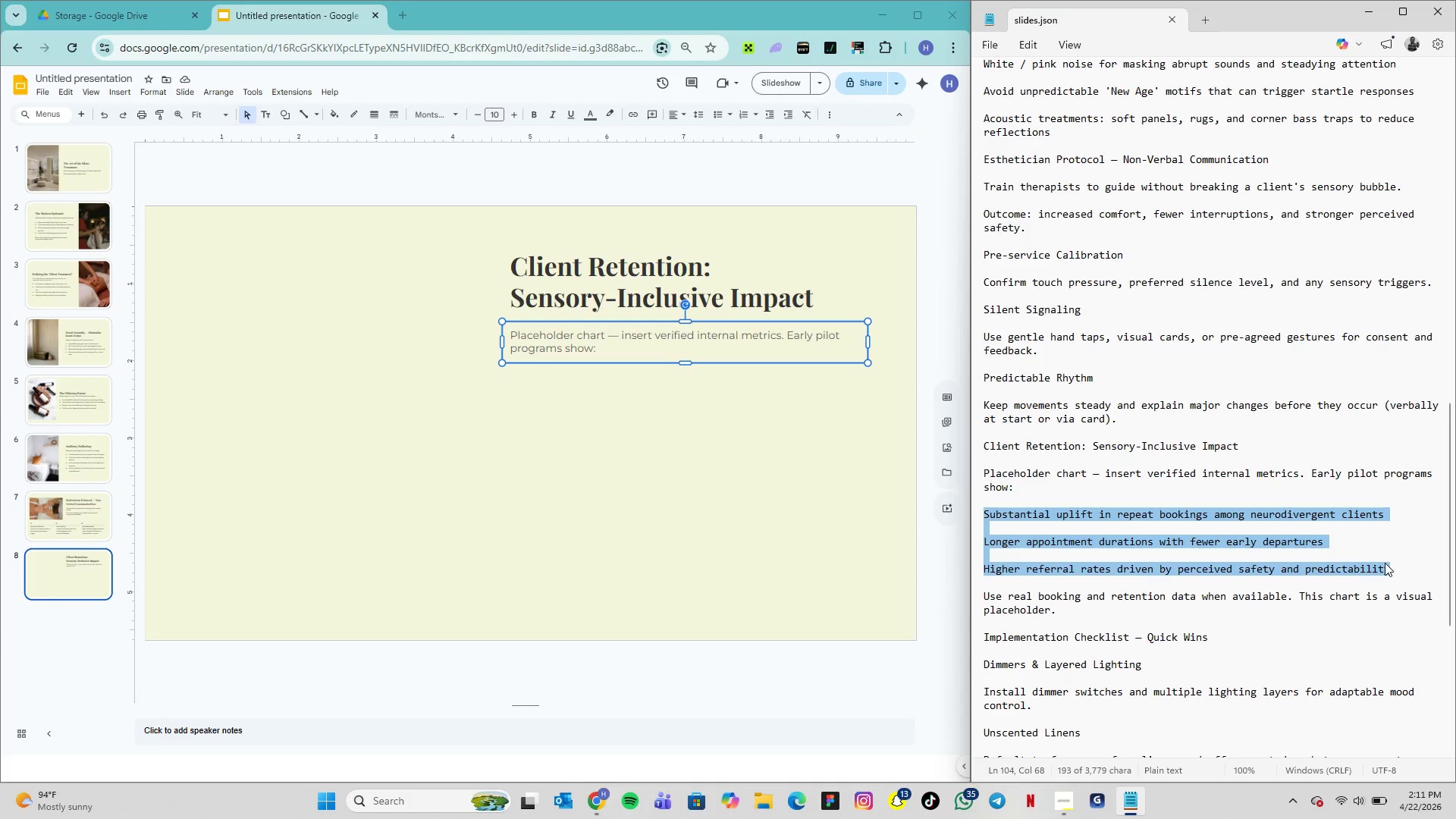 
key(Control+C)
 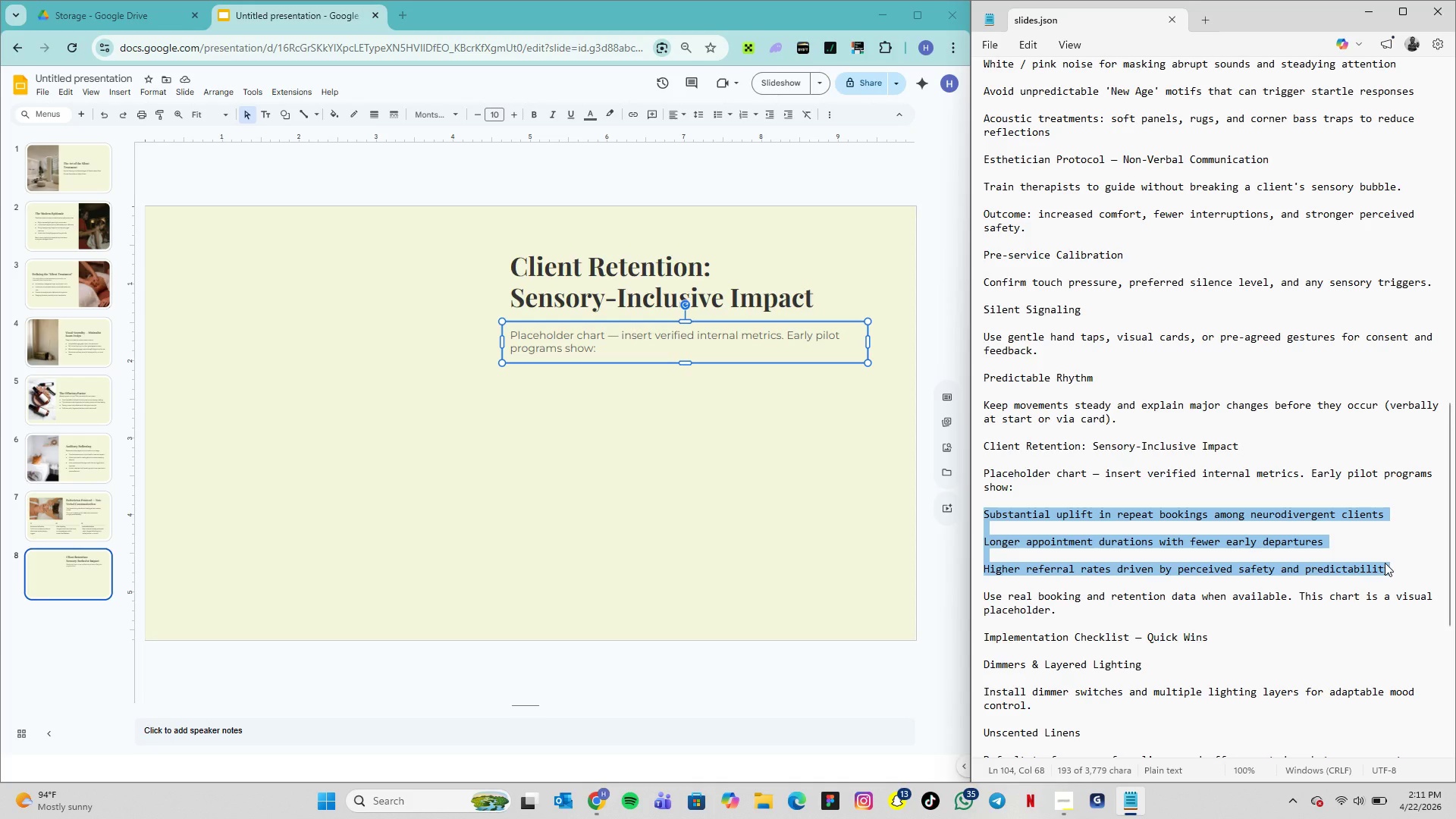 
key(Control+C)
 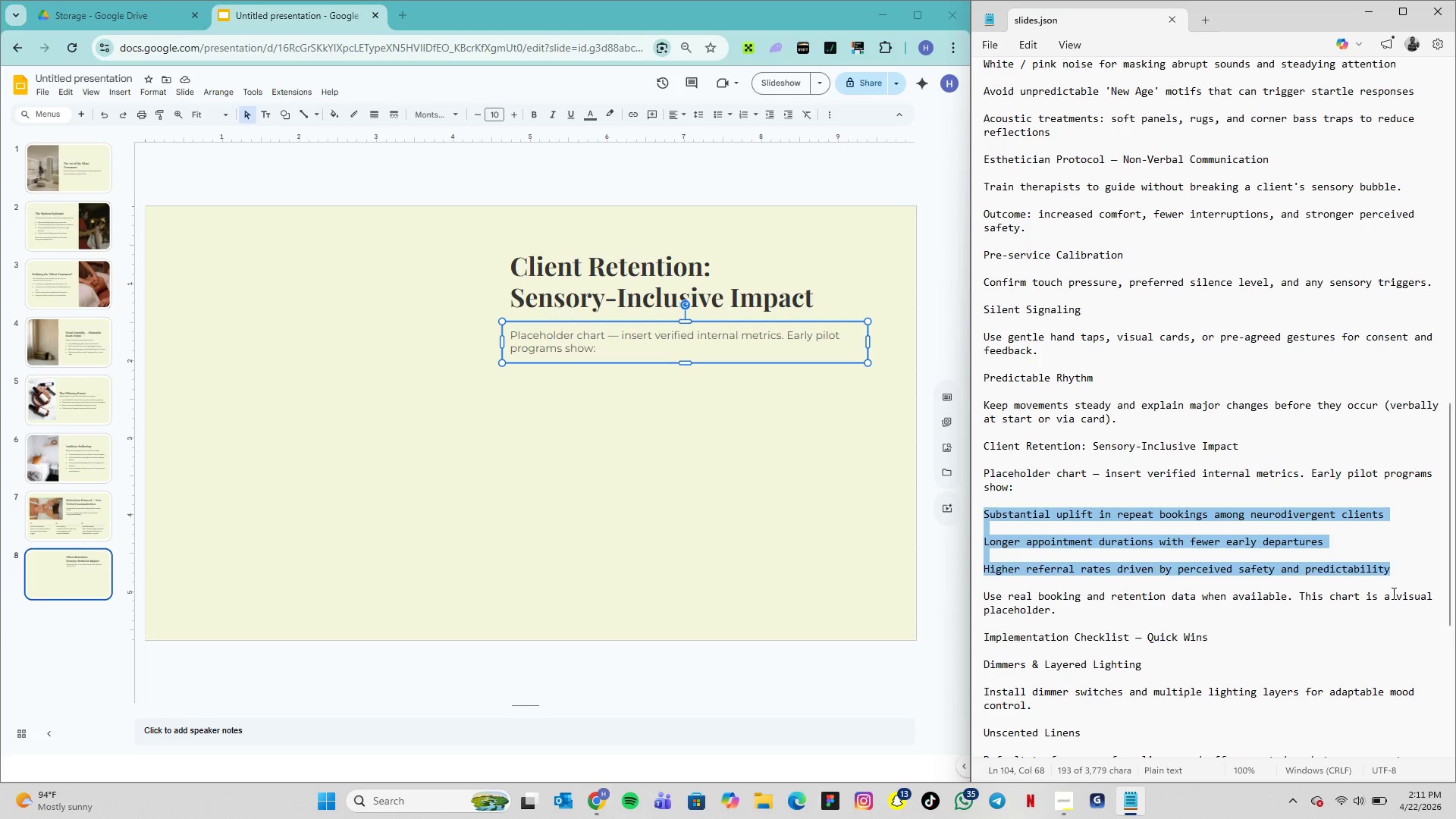 
wait(9.3)
 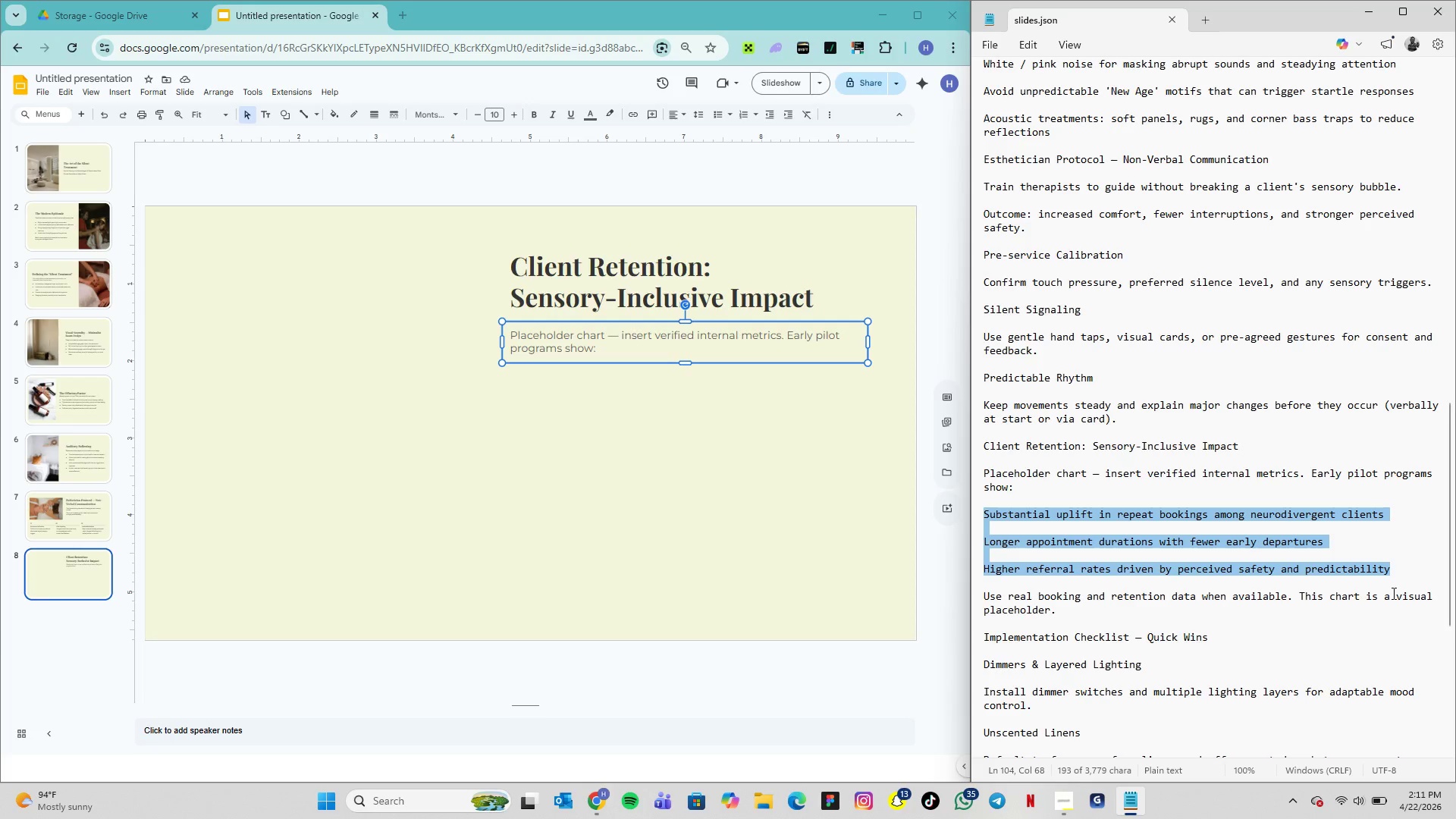 
left_click([566, 375])
 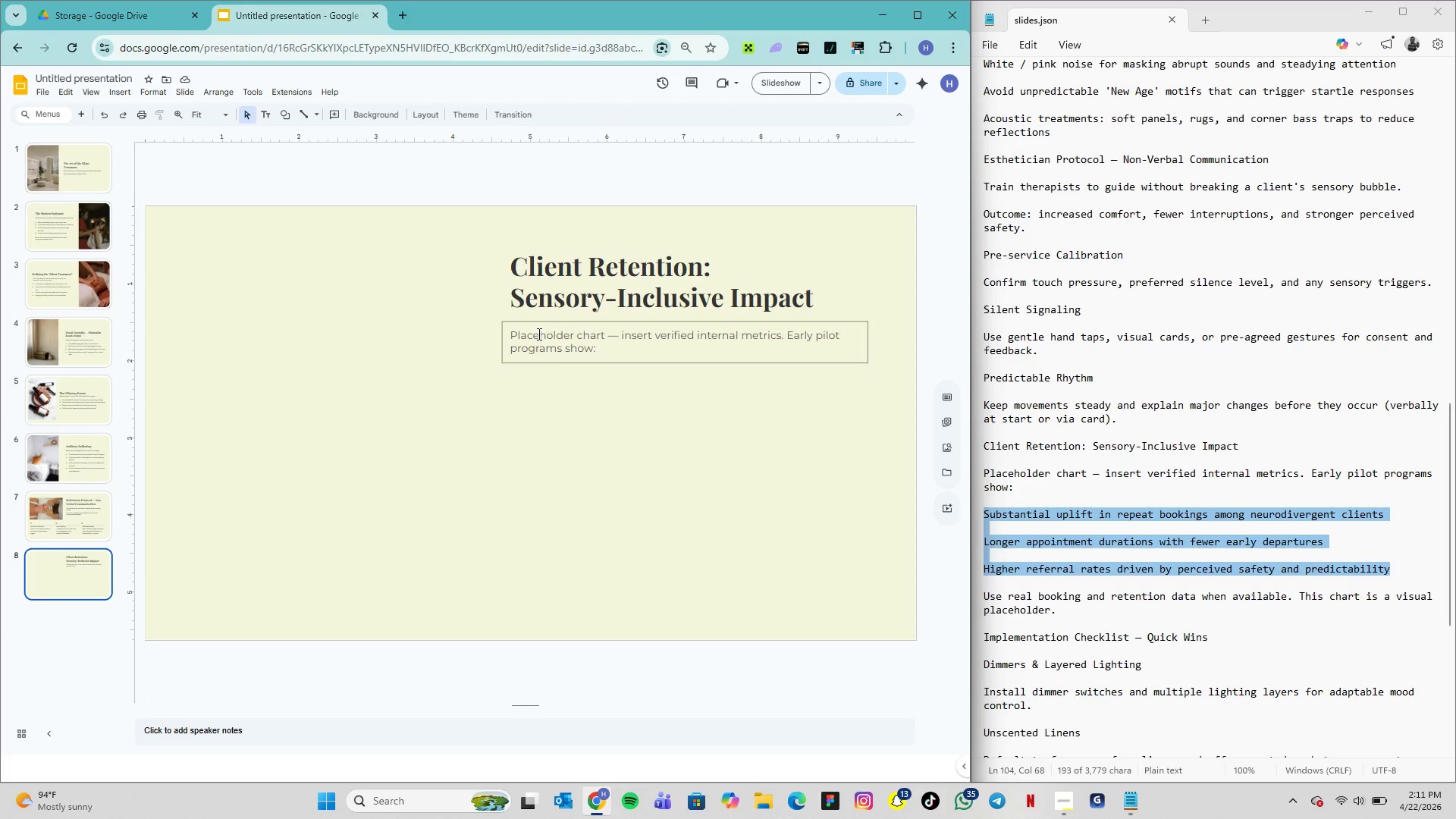 
wait(21.86)
 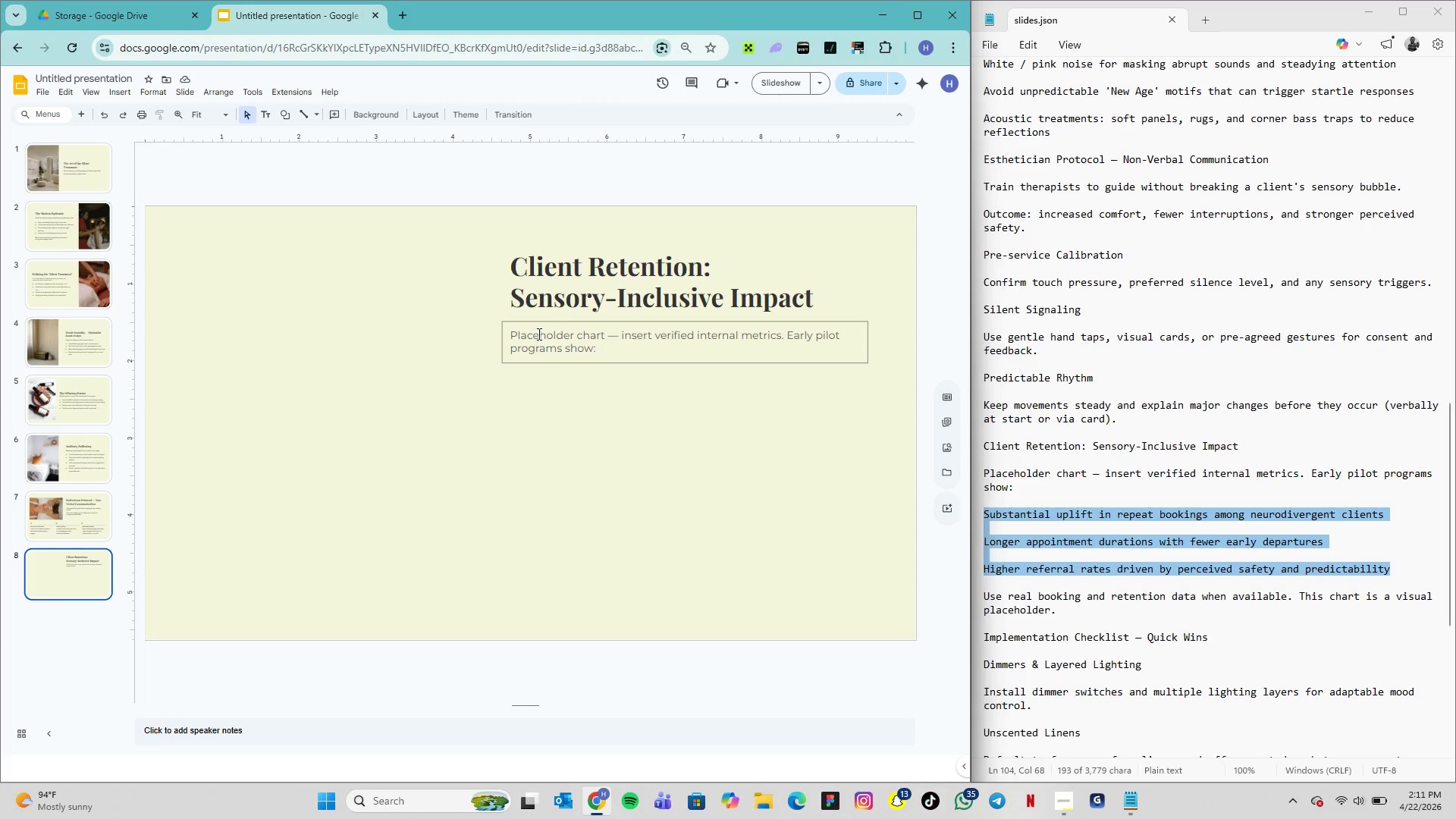 
left_click([513, 375])
 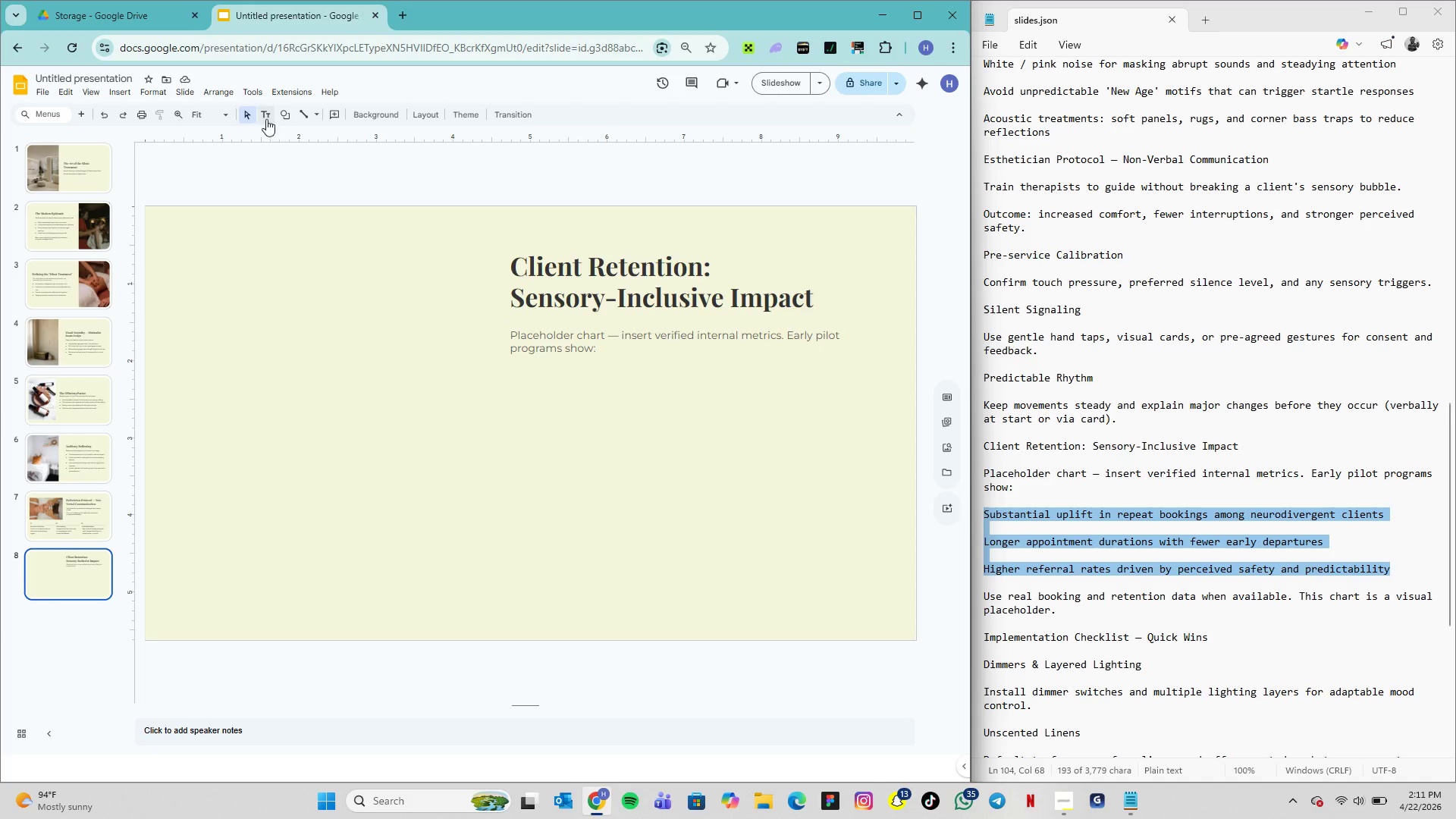 
left_click([265, 117])
 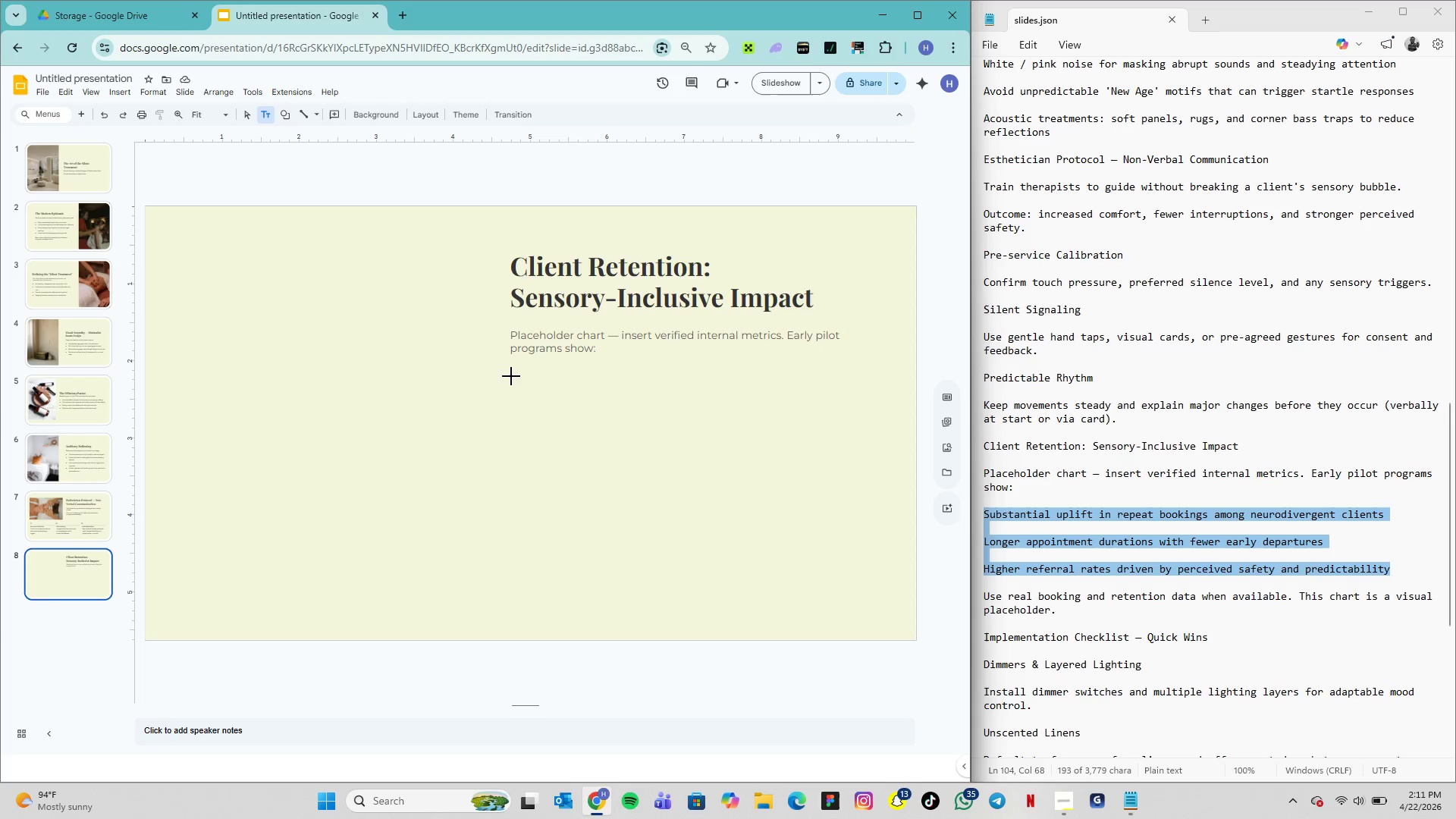 
left_click([515, 376])
 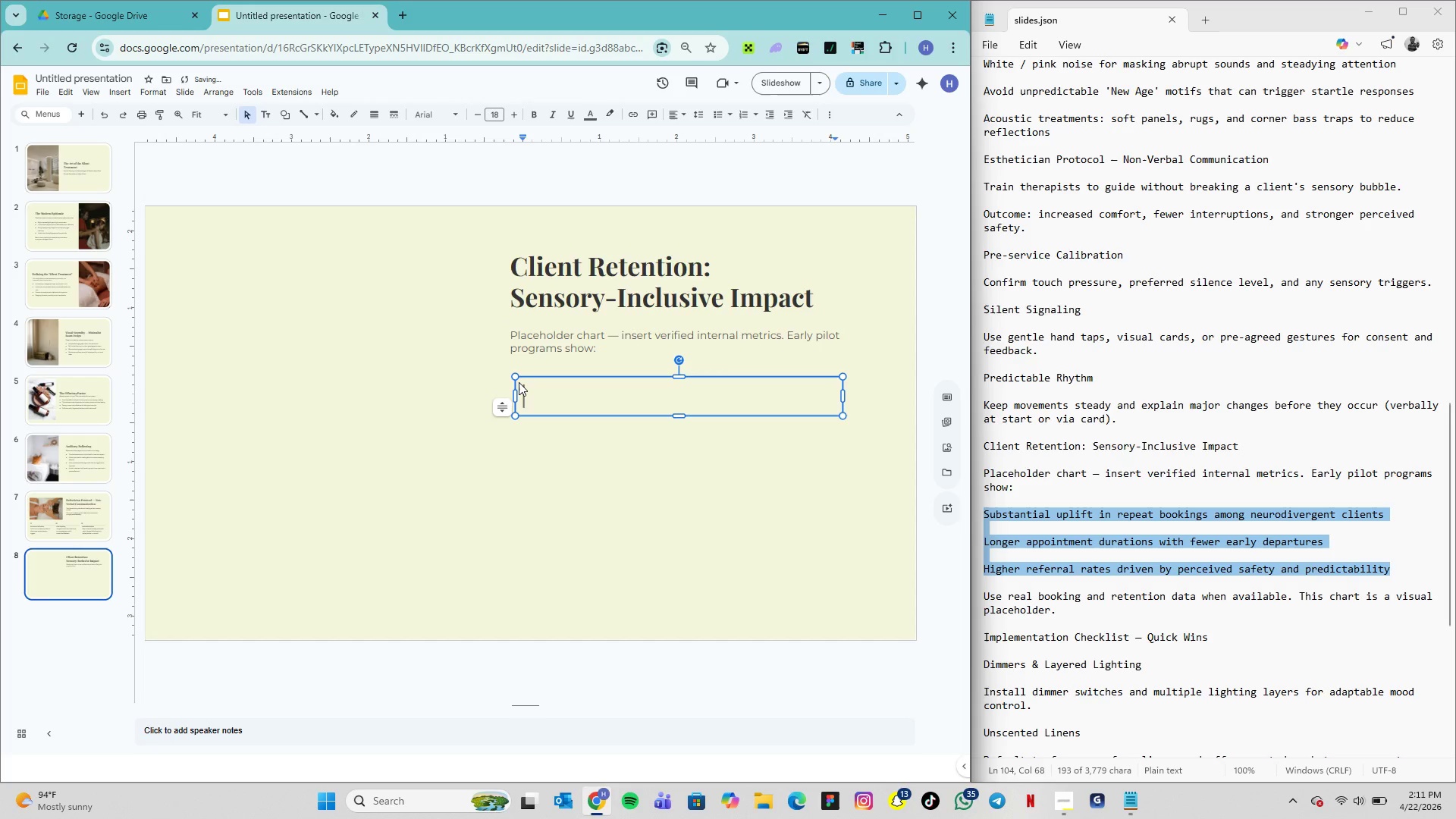 
key(Control+V)
 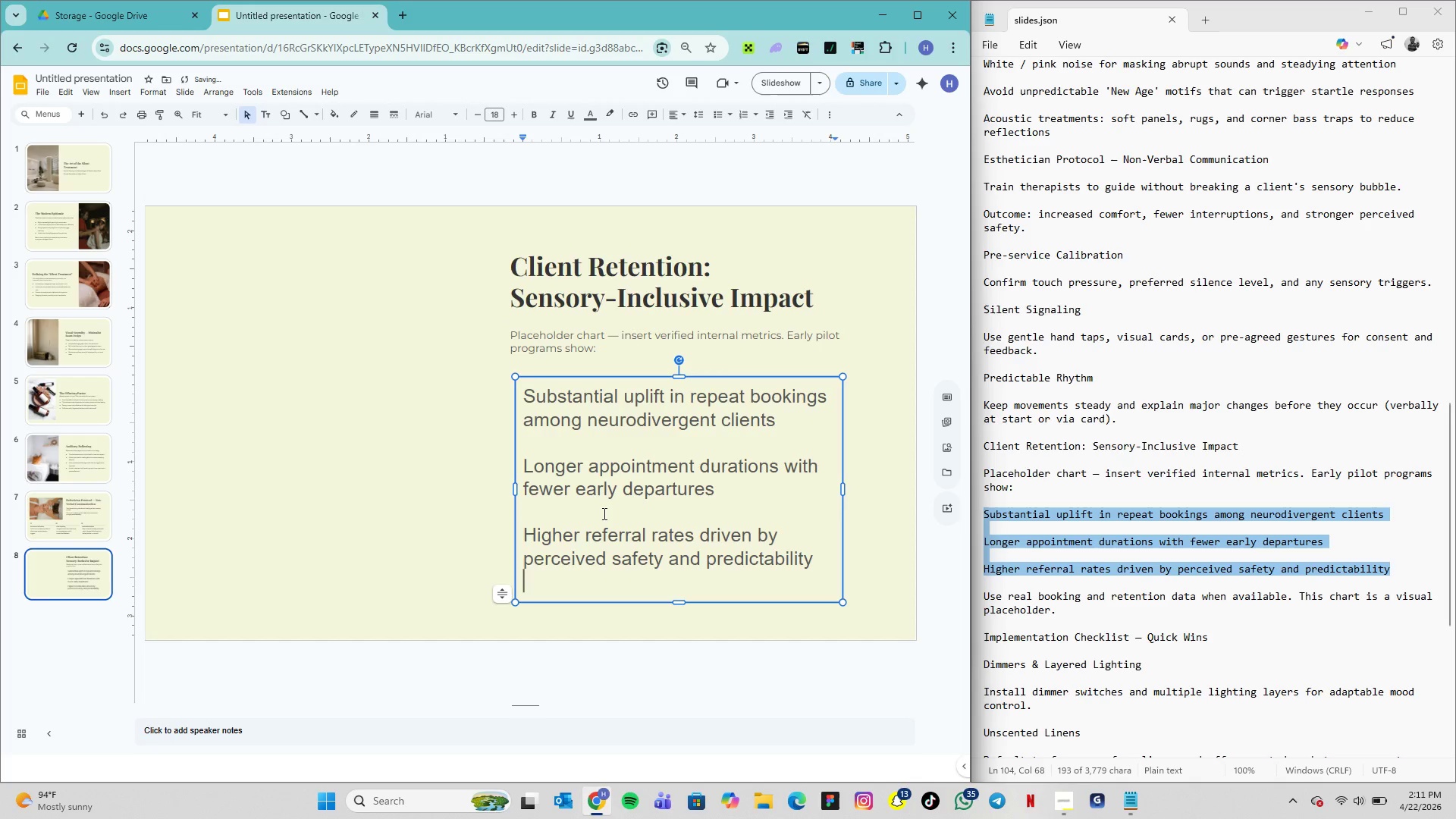 
key(Backspace)
 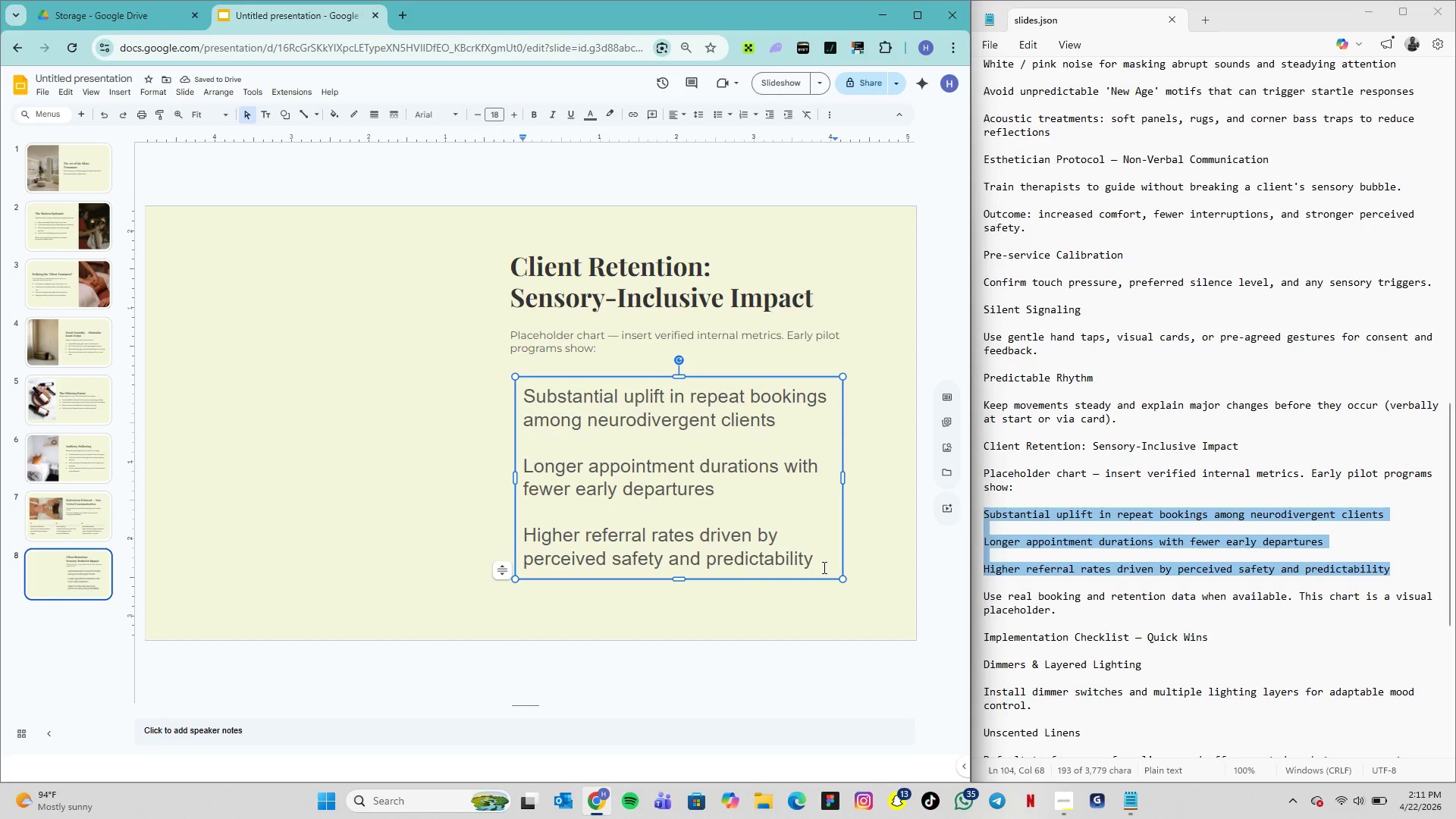 
left_click_drag(start_coordinate=[814, 560], to_coordinate=[483, 370])
 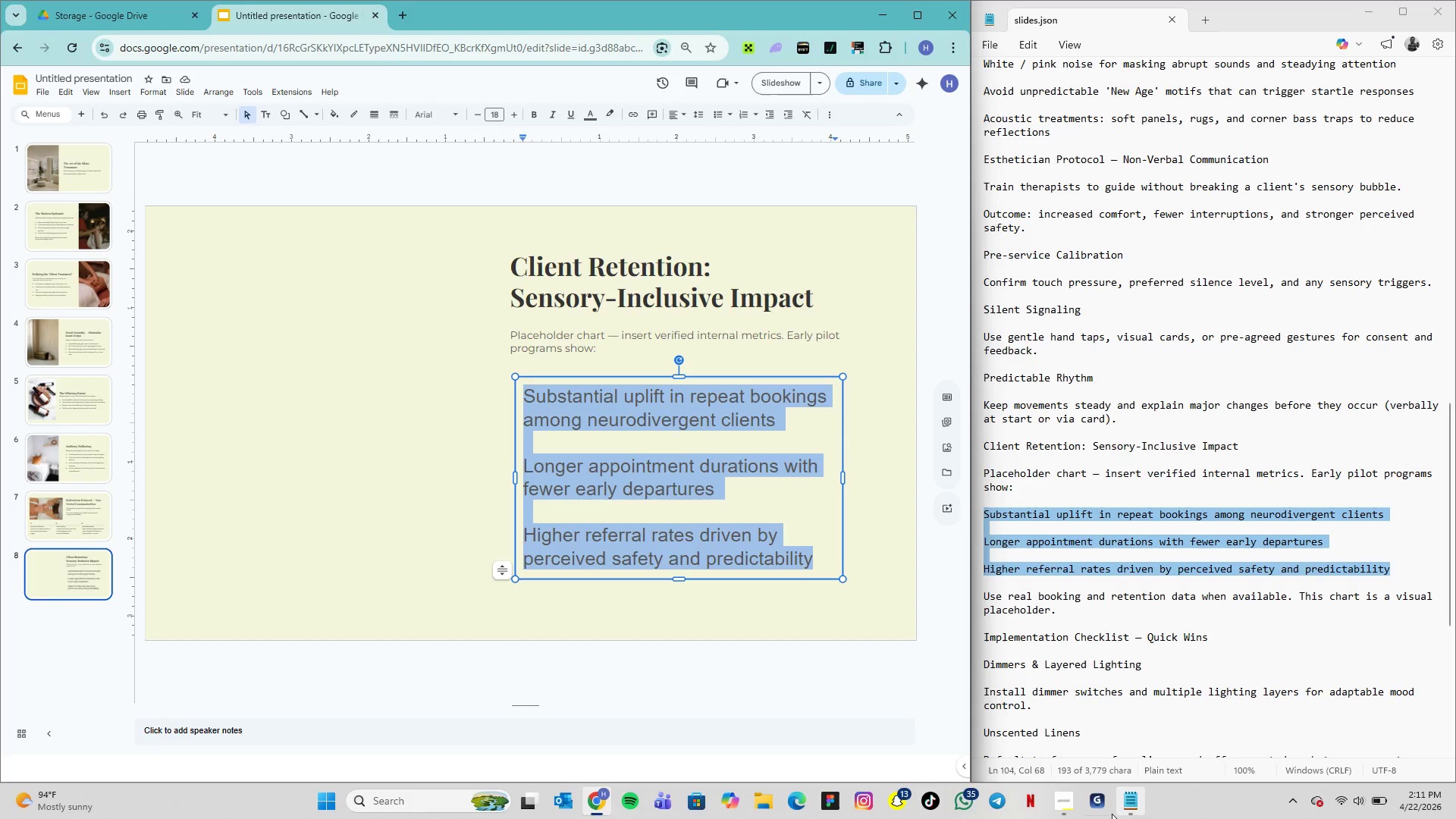 
left_click([1057, 792])